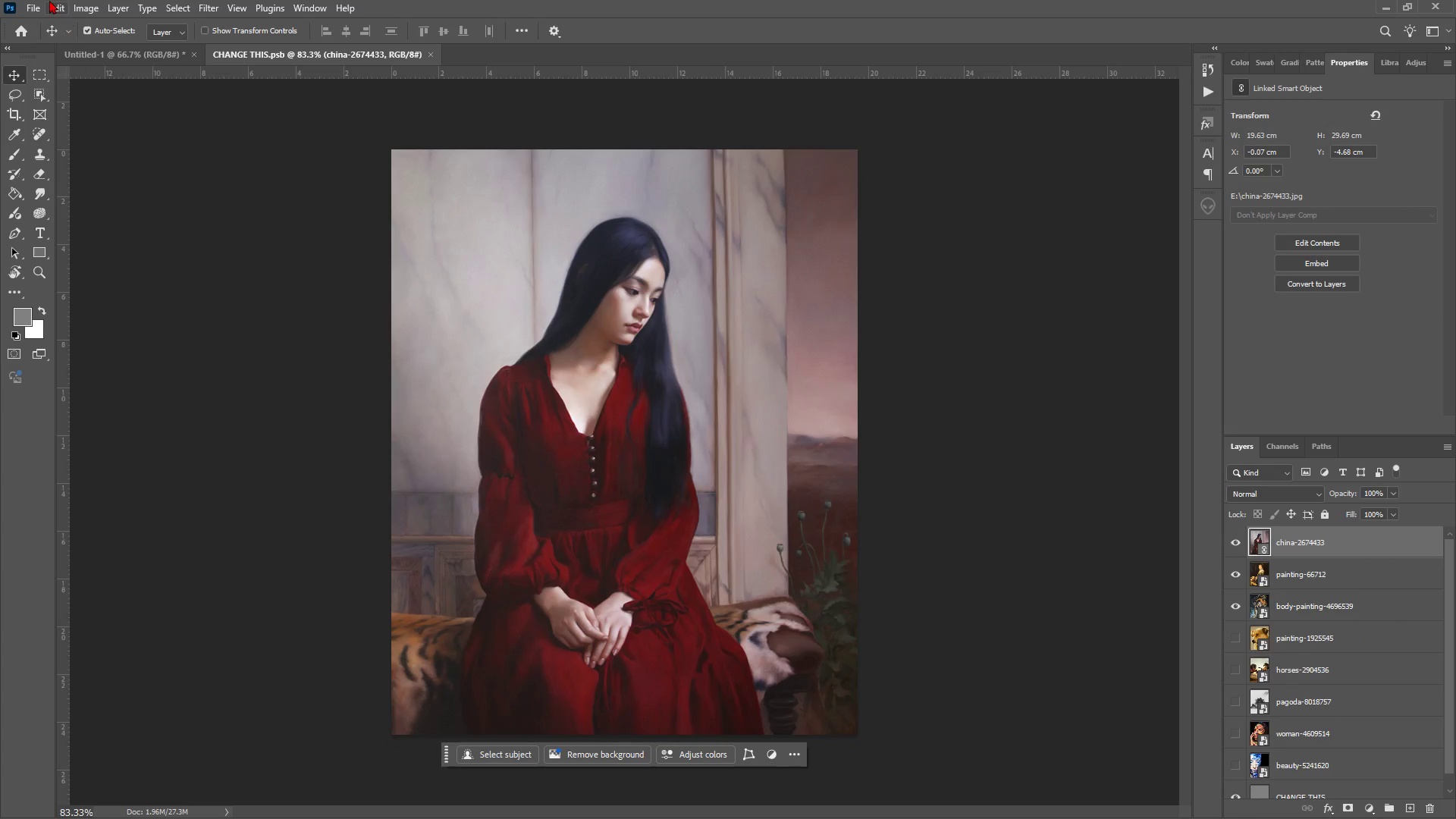 
left_click([32, 8])
 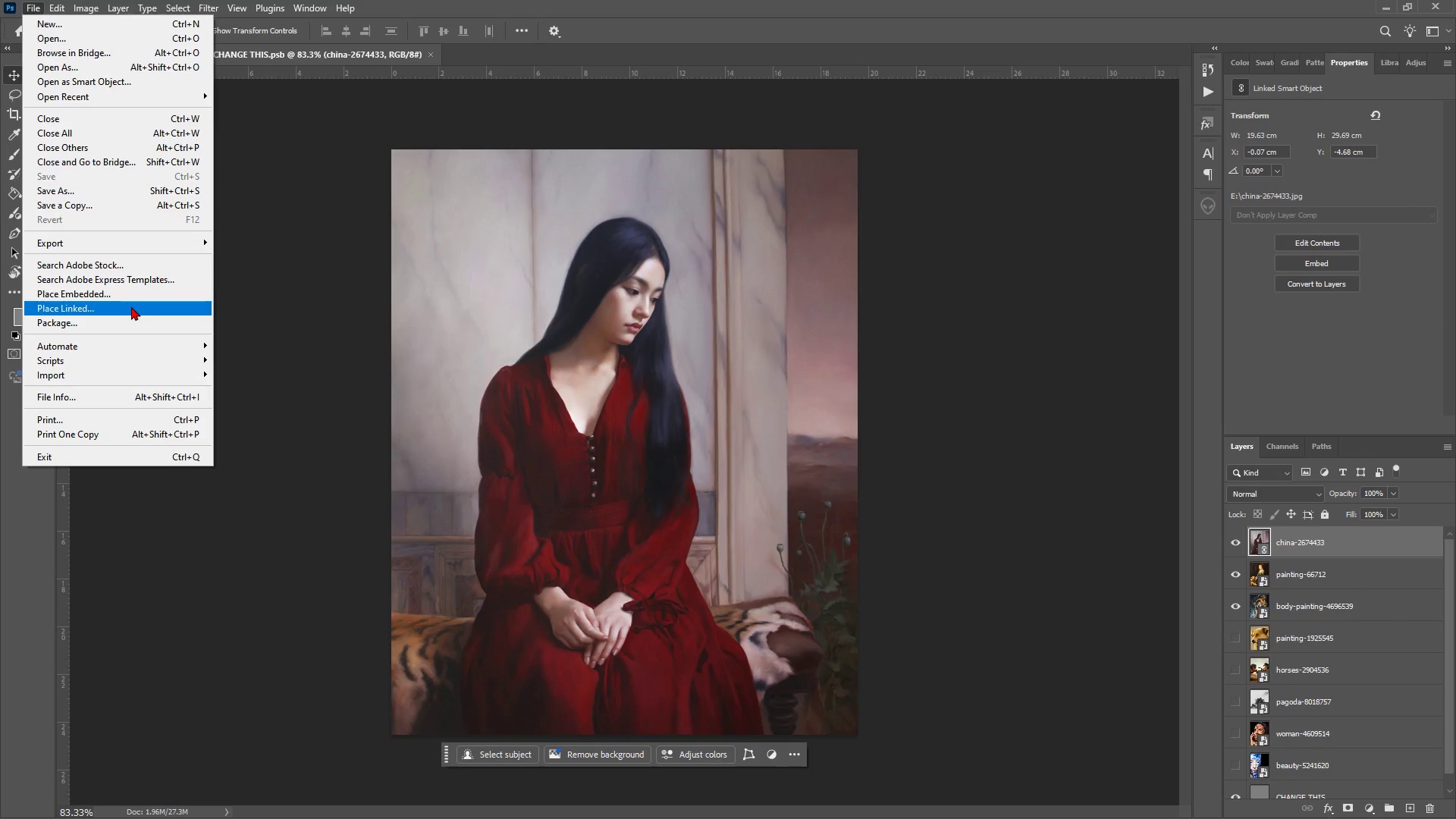 
left_click([131, 306])
 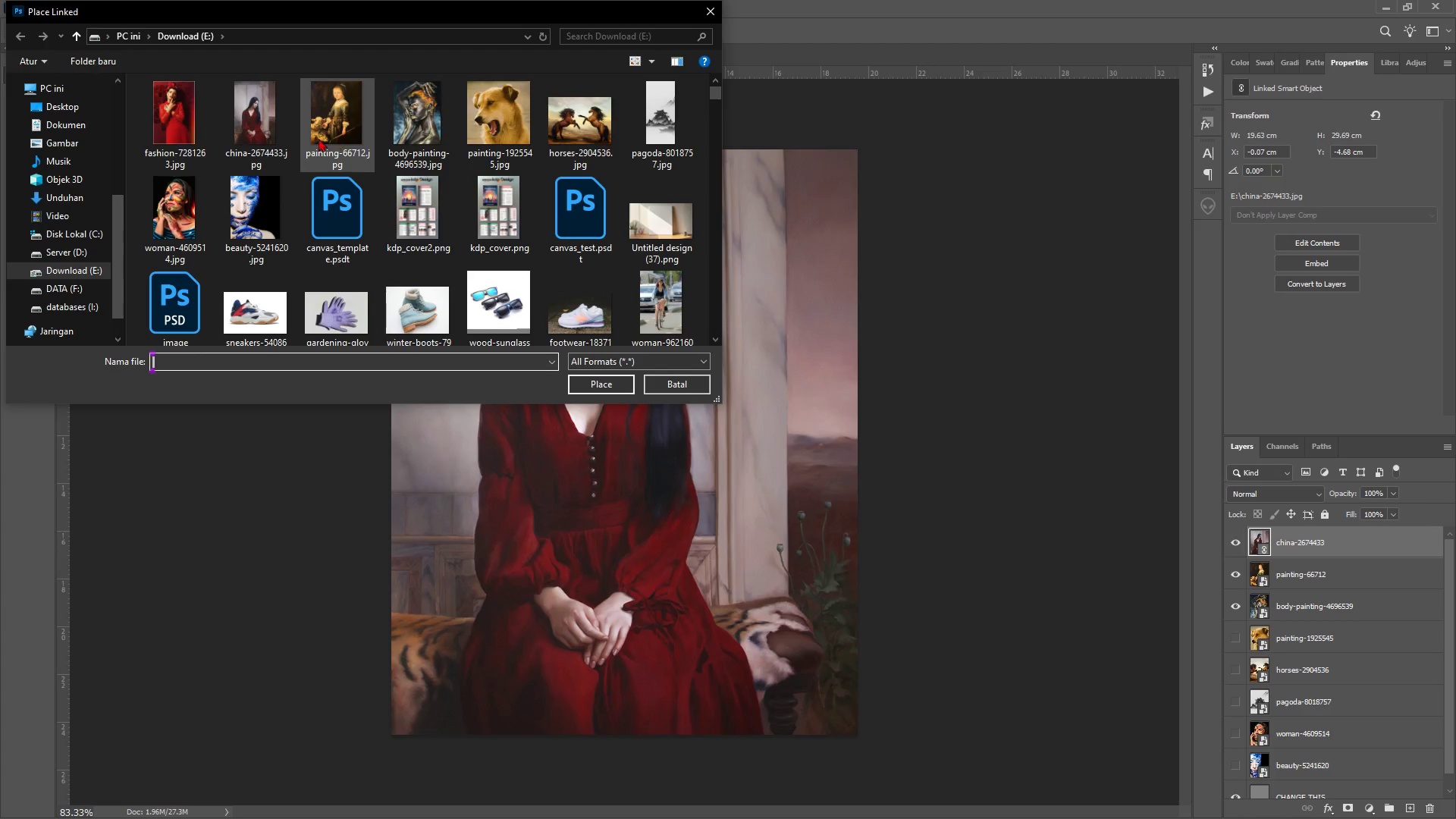 
double_click([190, 127])
 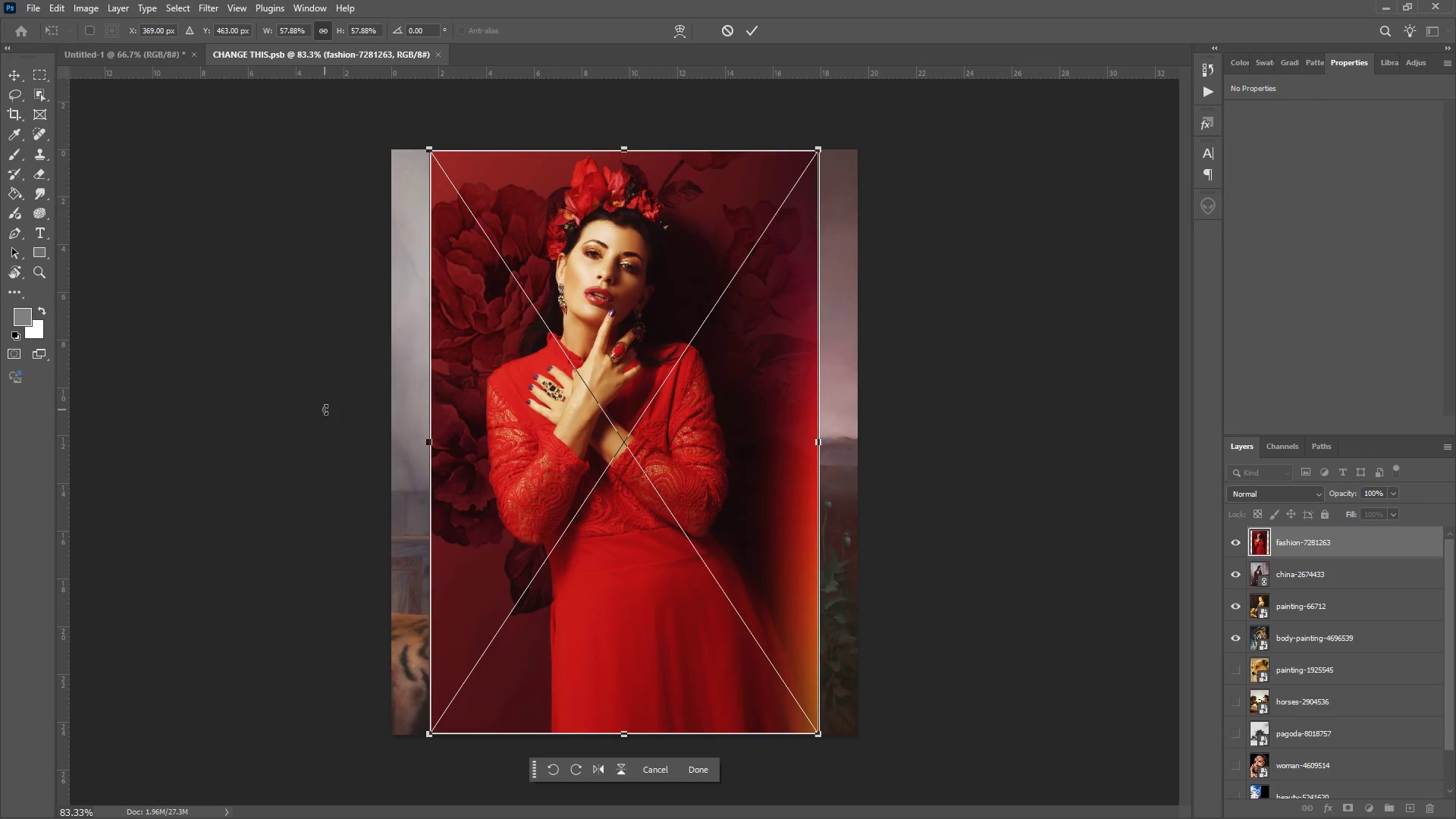 
key(Enter)
 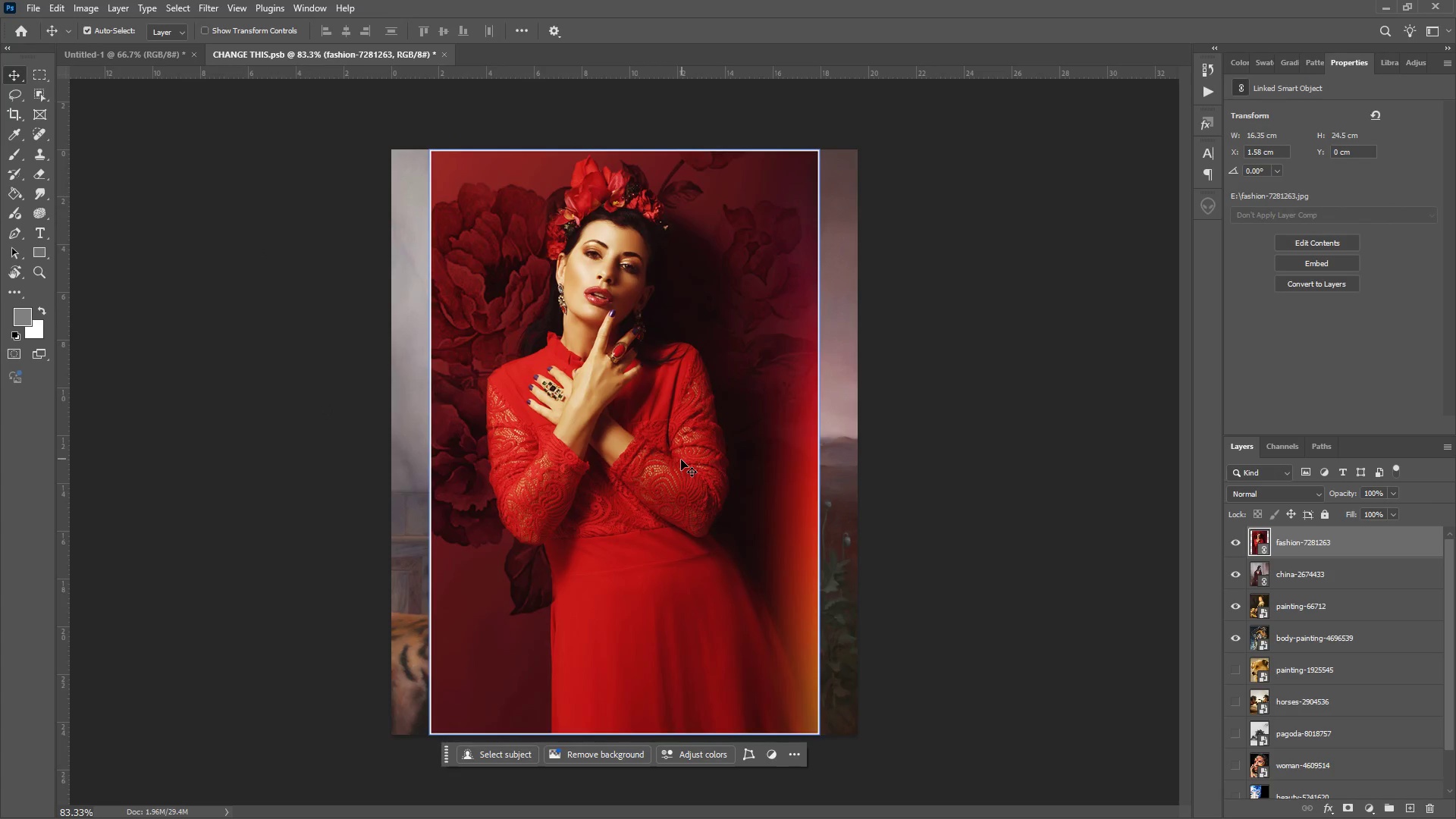 
left_click_drag(start_coordinate=[682, 464], to_coordinate=[645, 457])
 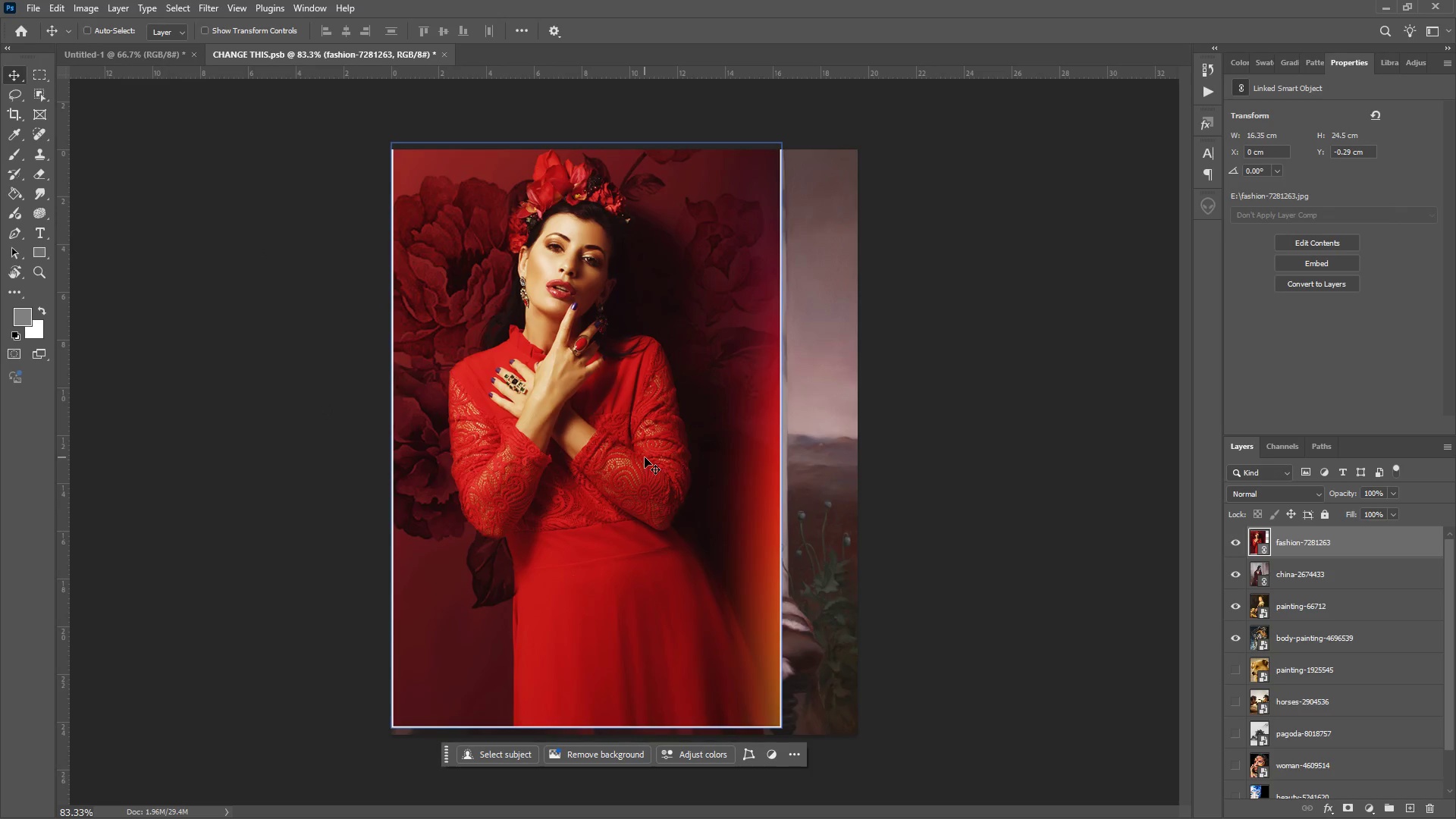 
key(Control+T)
 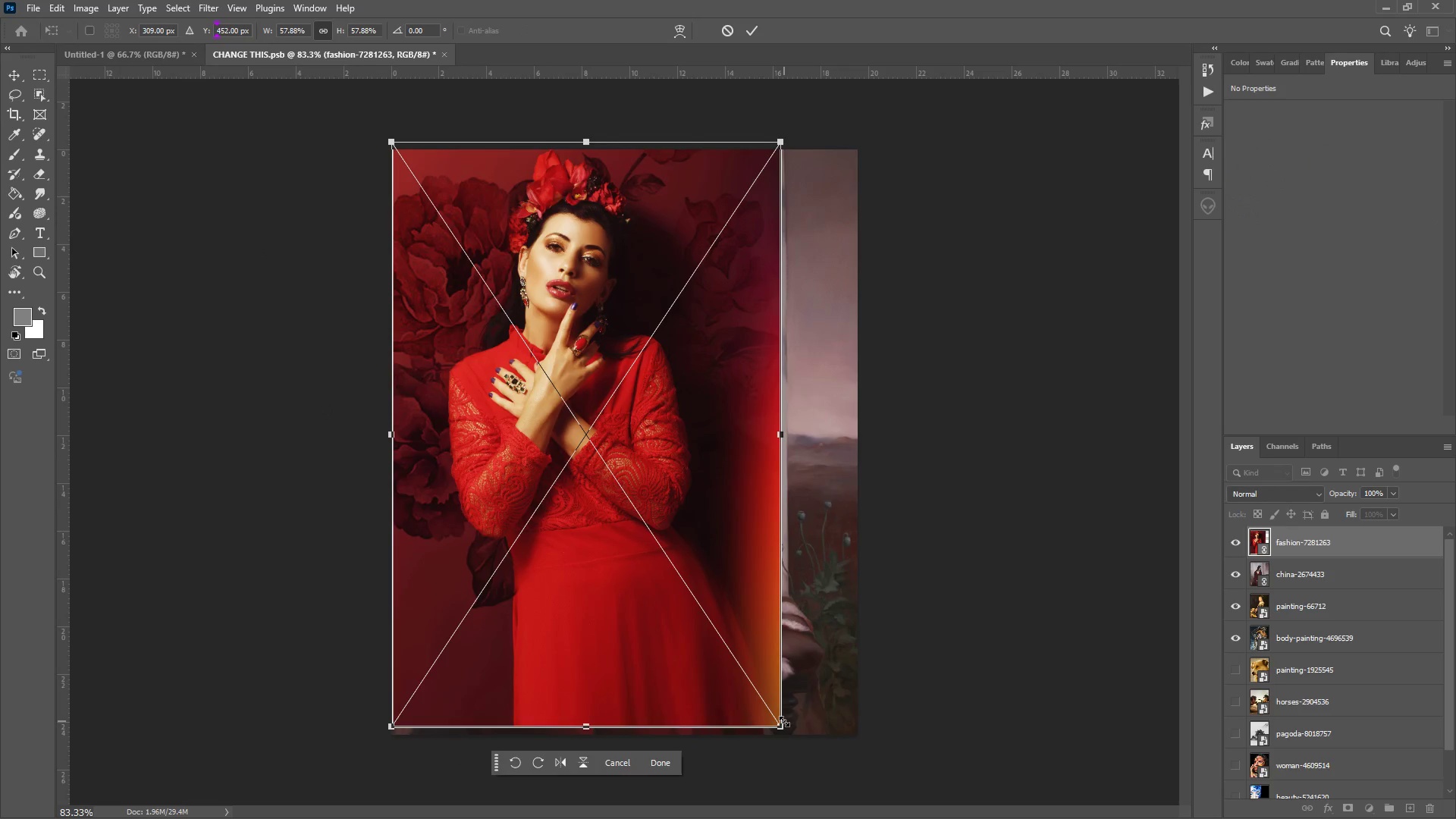 
left_click_drag(start_coordinate=[784, 721], to_coordinate=[904, 818])
 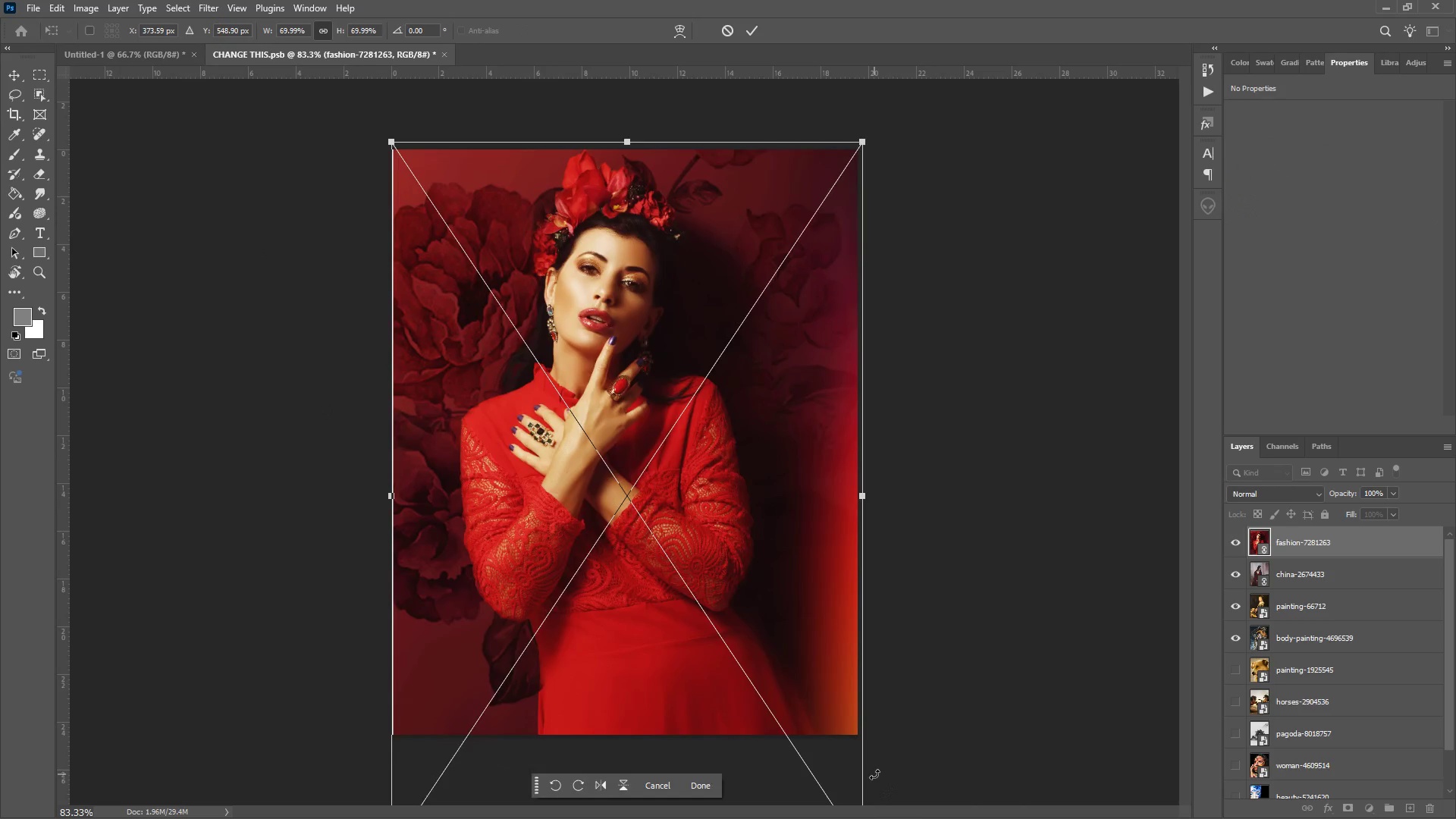 
key(Enter)
 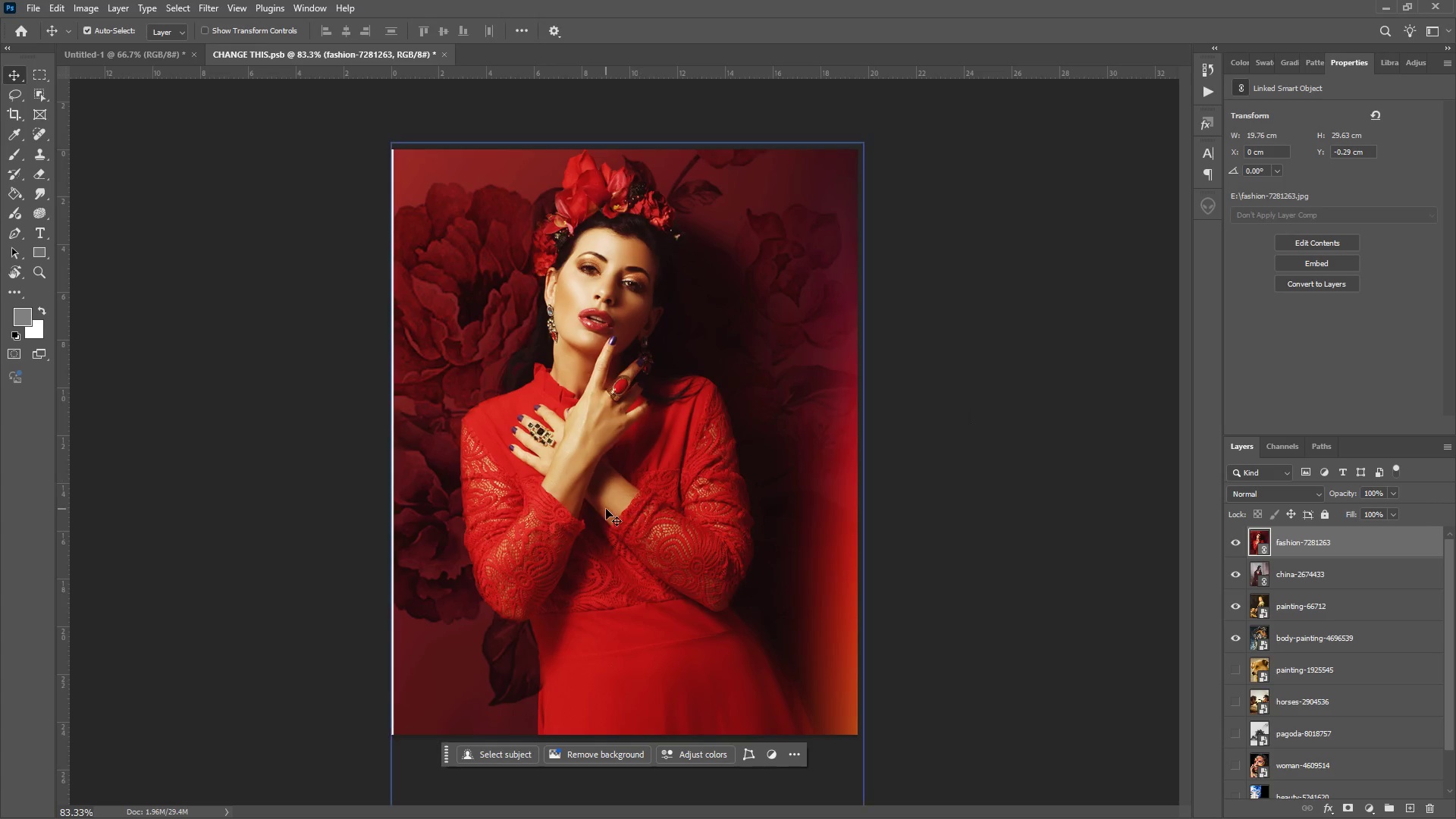 
left_click_drag(start_coordinate=[606, 509], to_coordinate=[599, 509])
 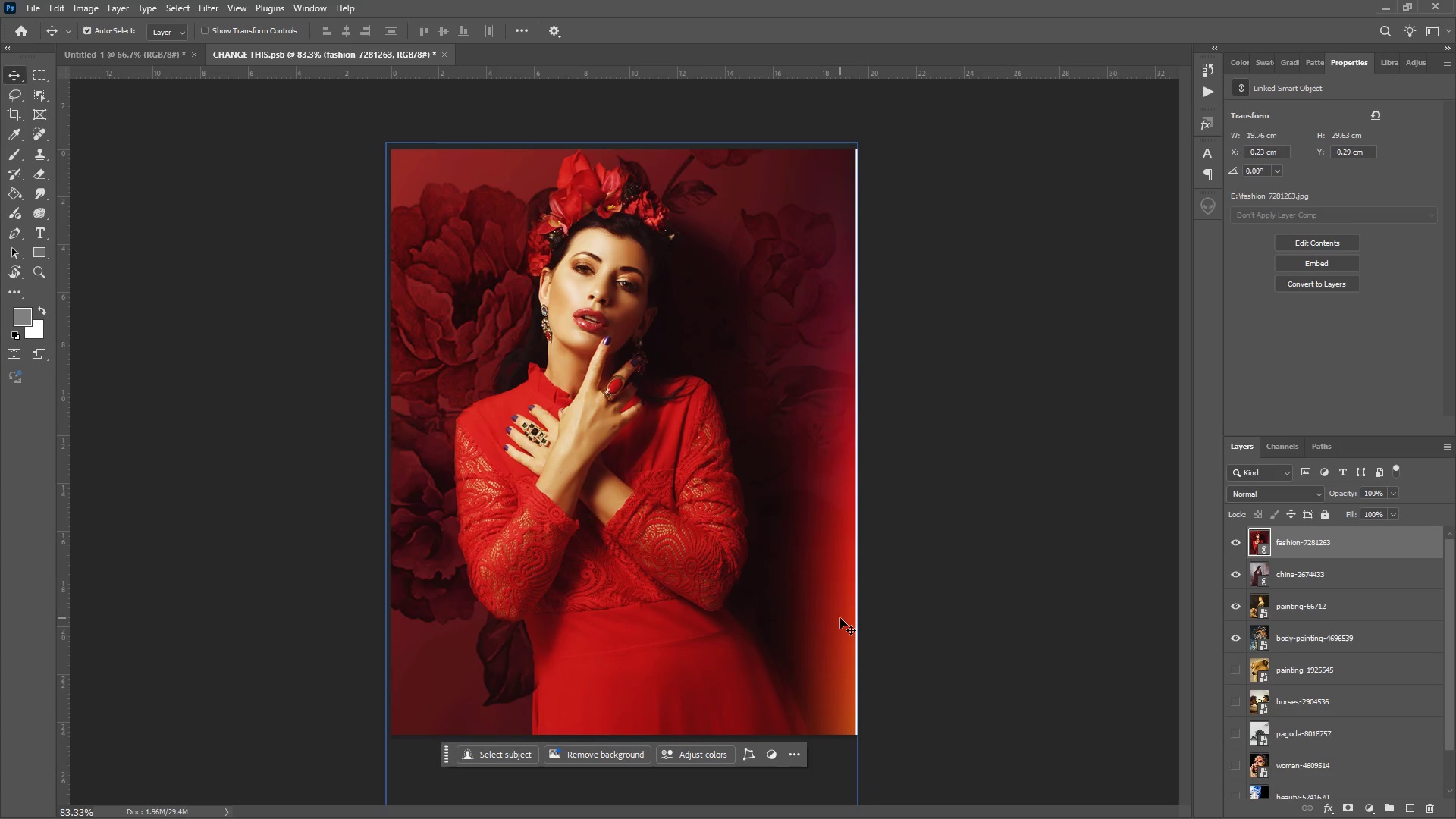 
scroll: coordinate [840, 618], scroll_direction: down, amount: 4.0
 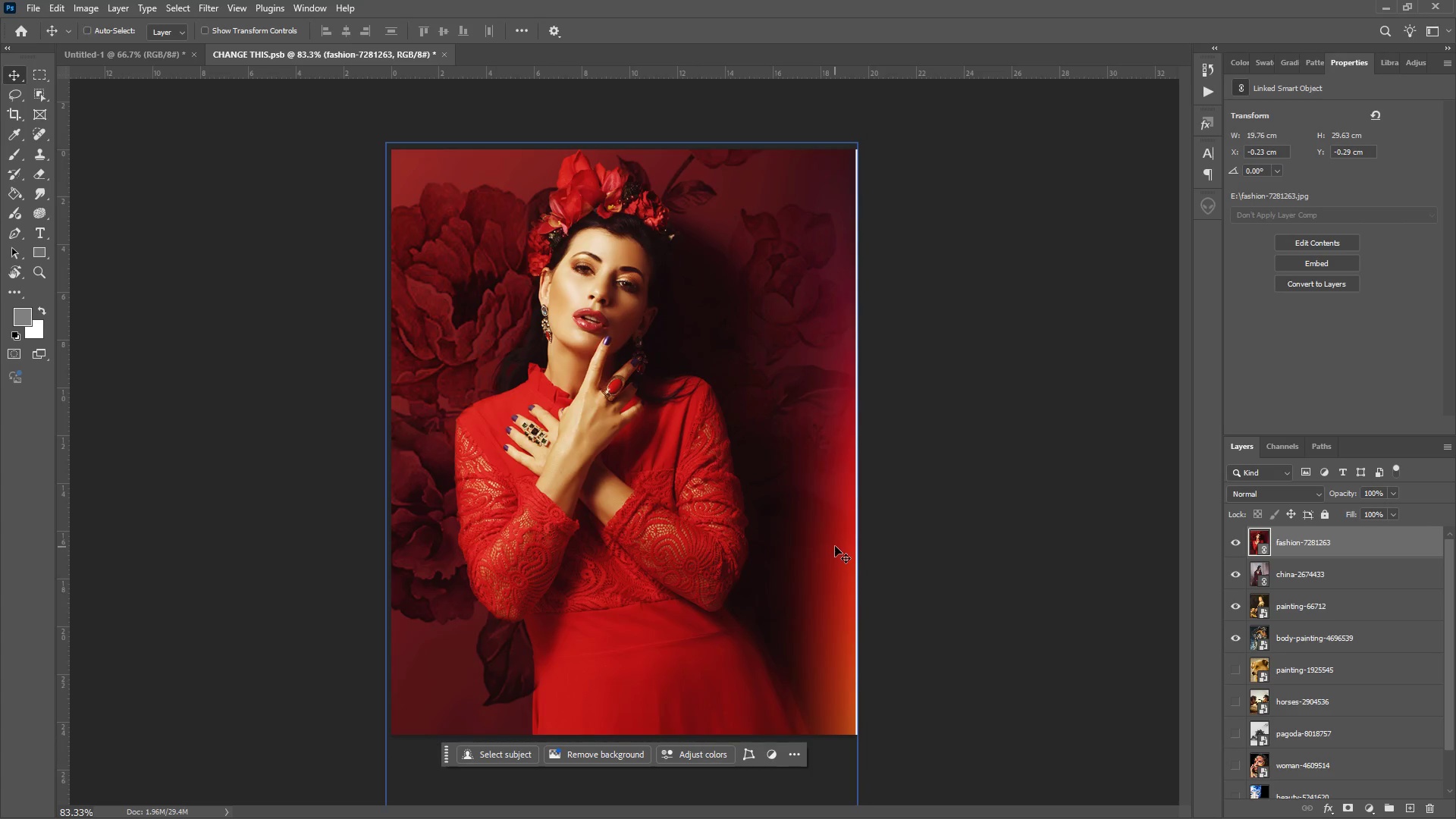 
key(Control+T)
 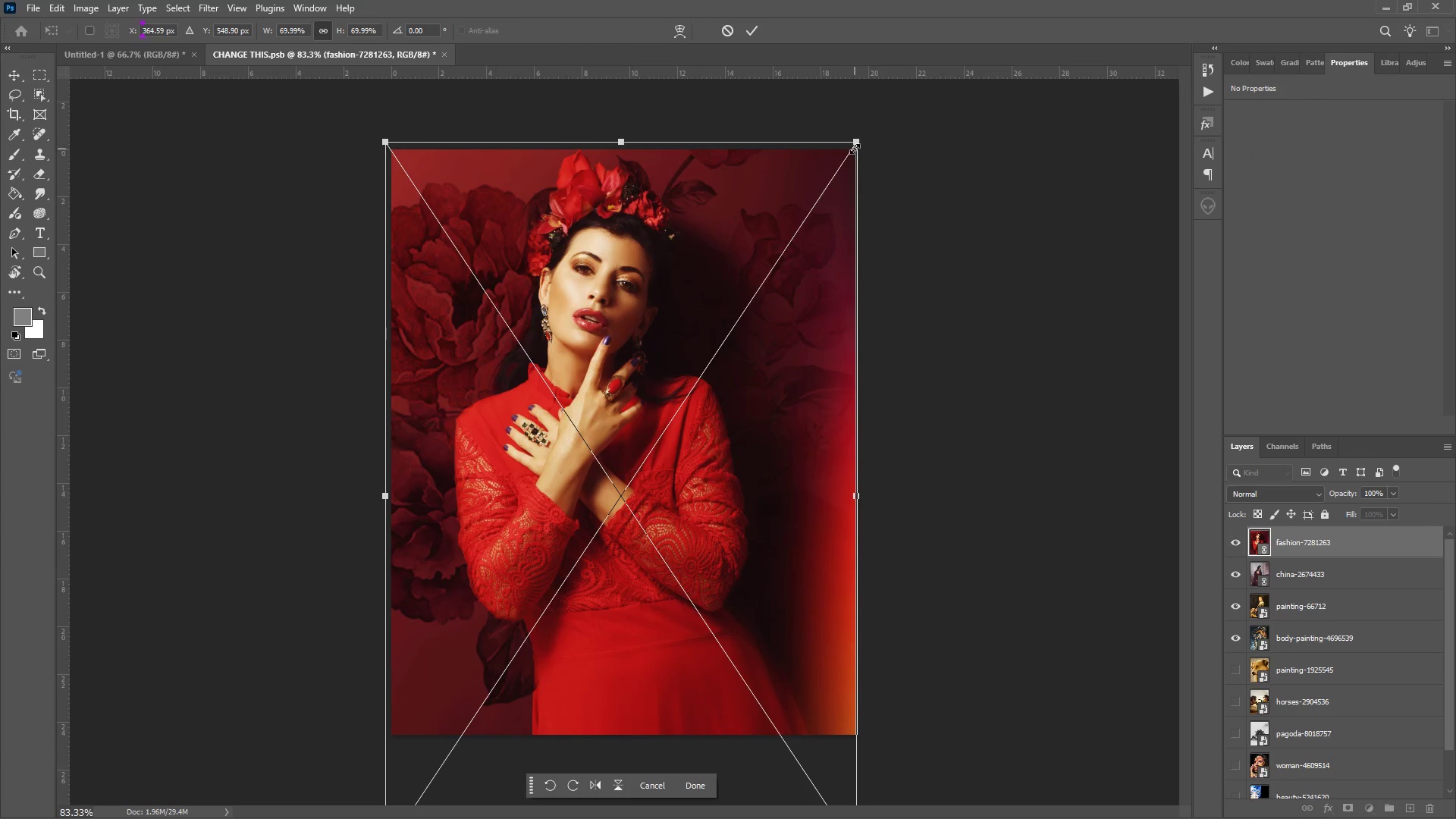 
left_click_drag(start_coordinate=[855, 146], to_coordinate=[889, 131])
 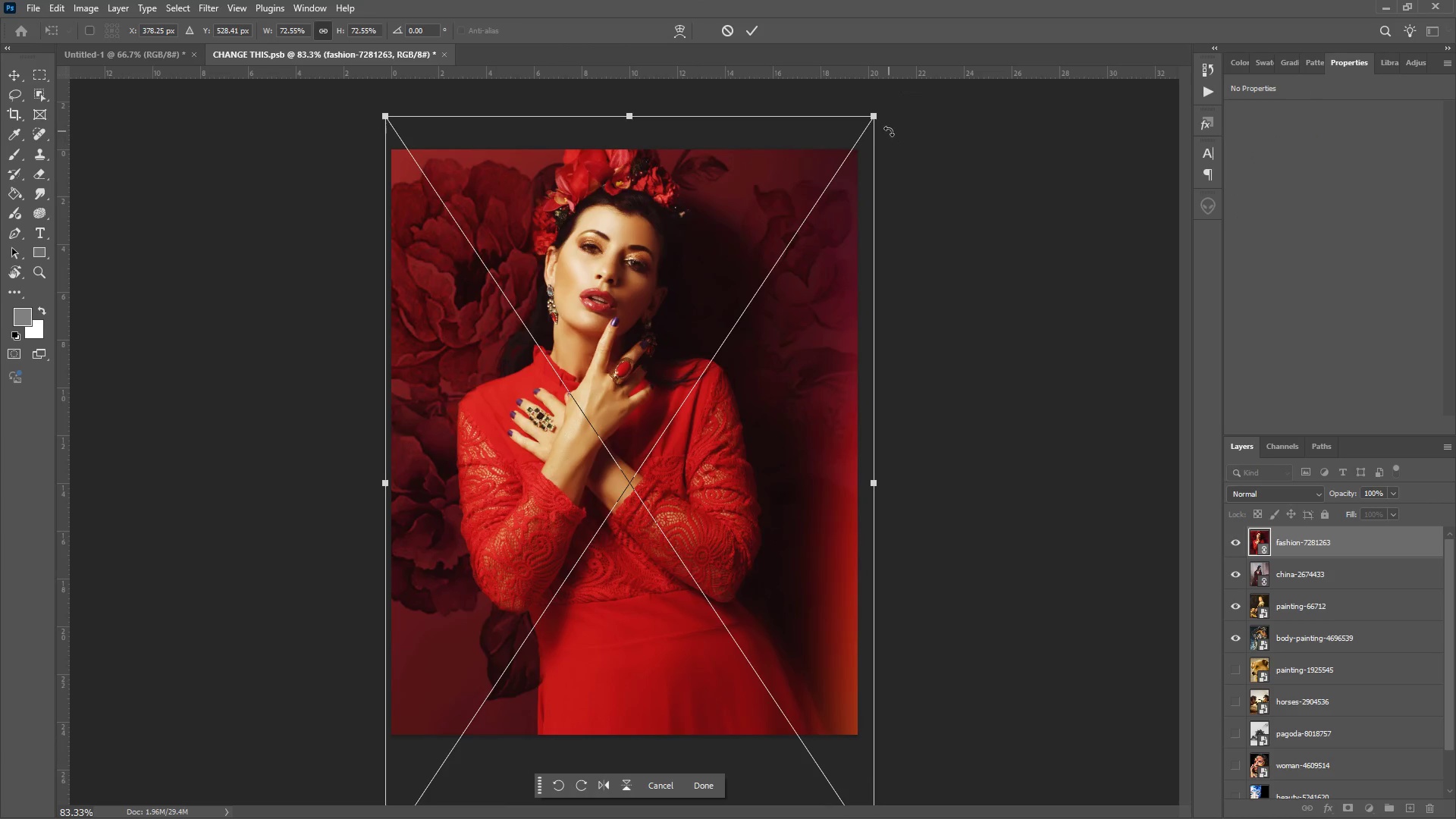 
key(Enter)
 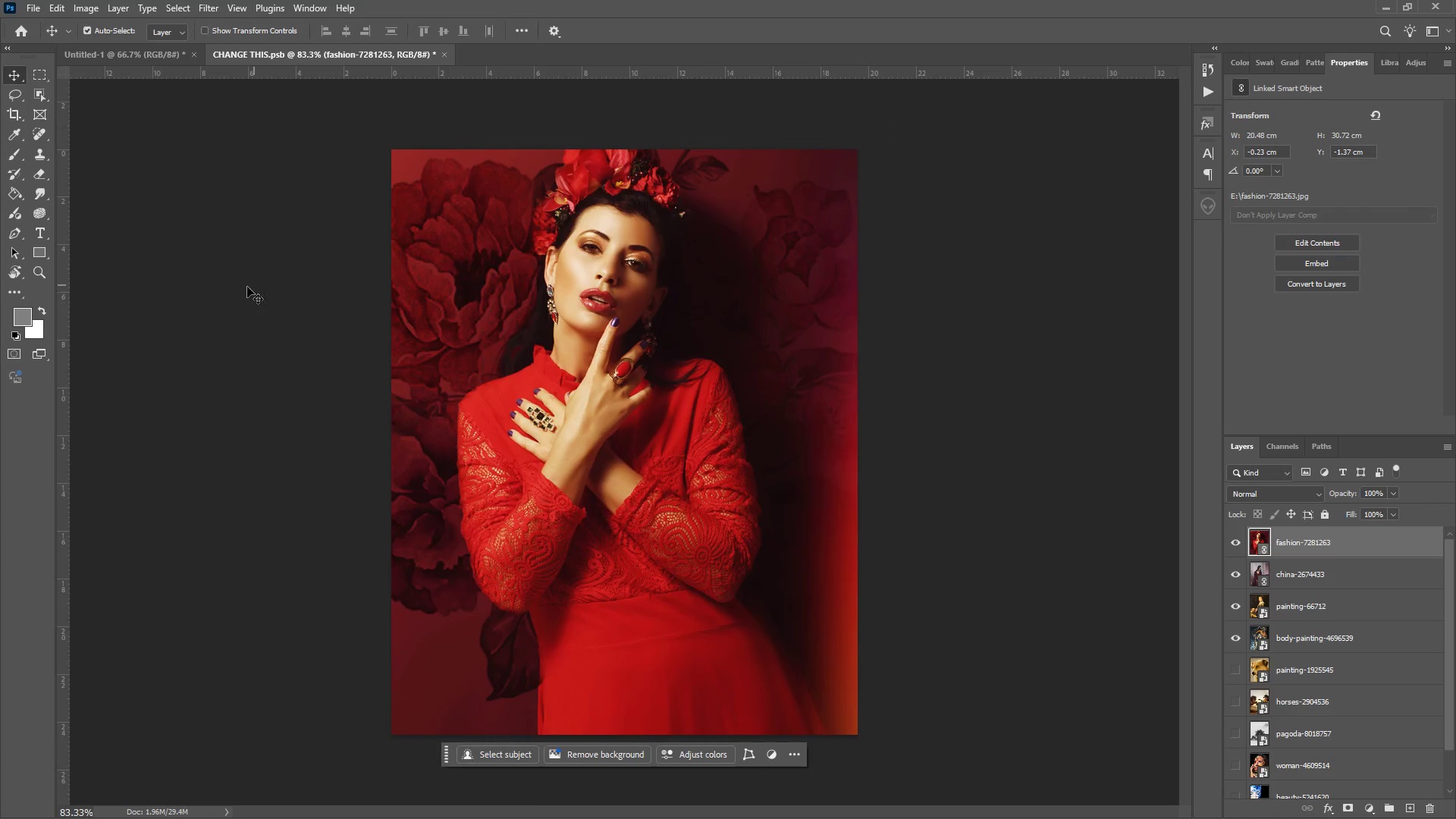 
key(Control+ControlLeft)
 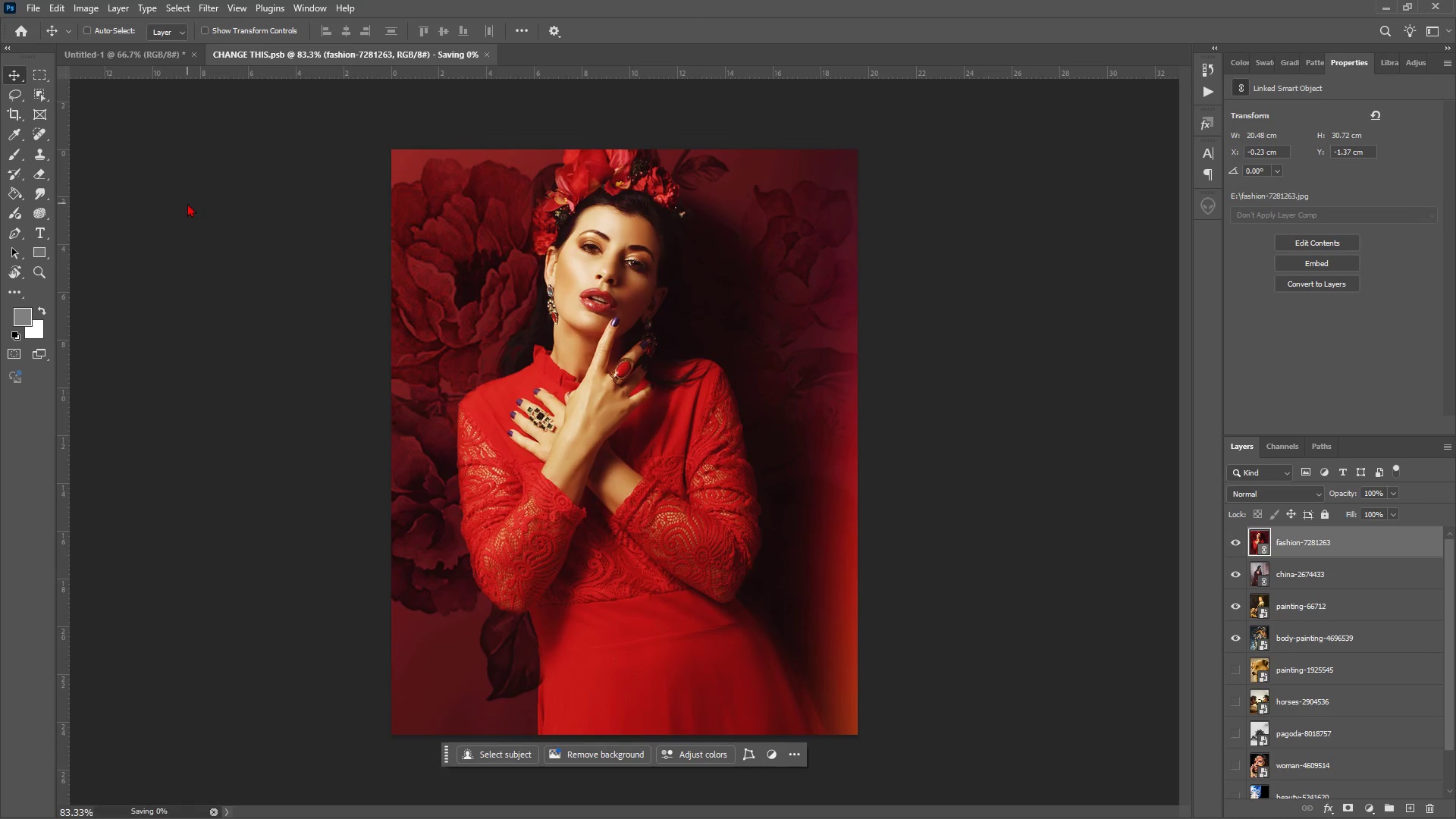 
key(Control+S)
 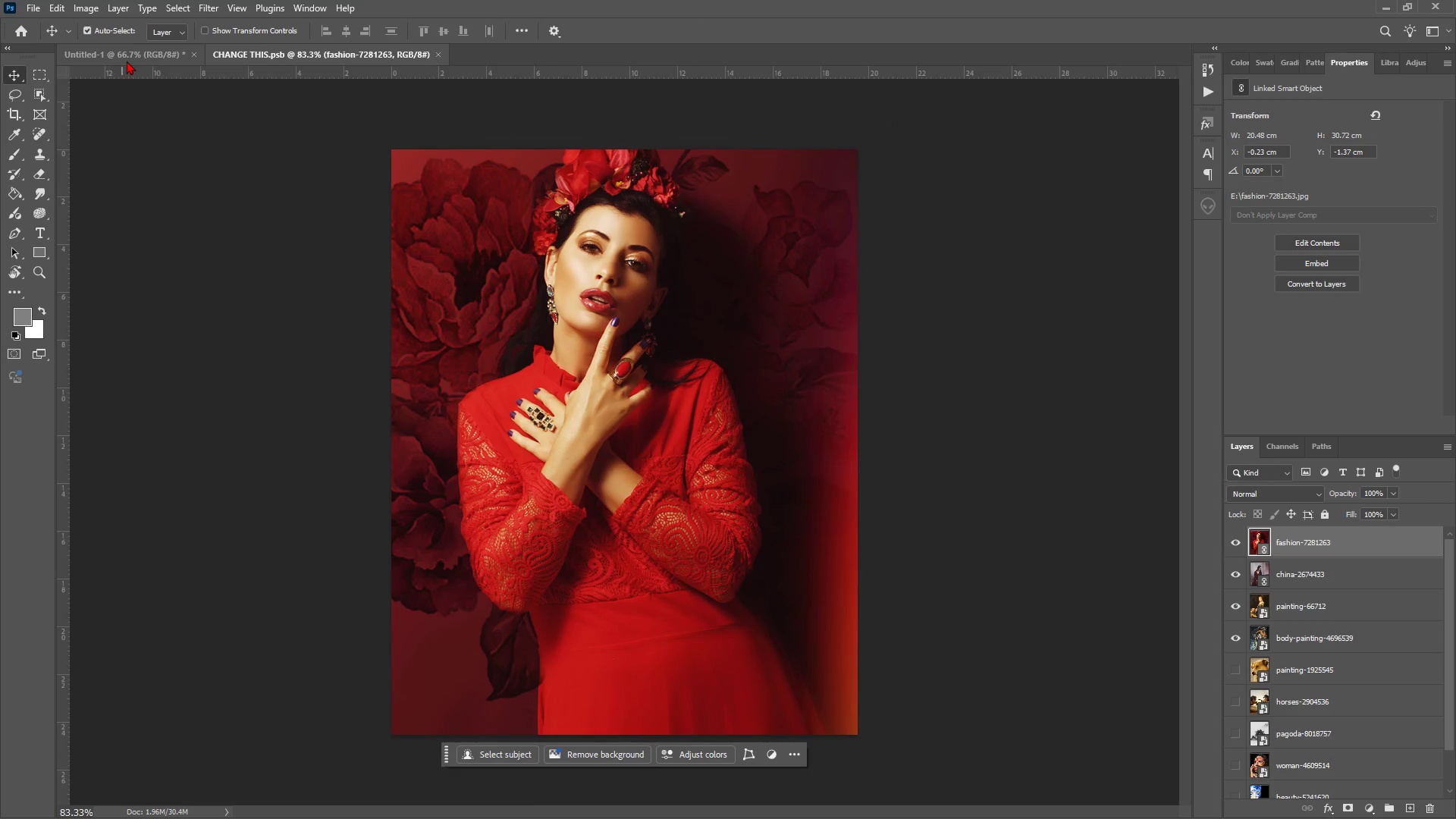 
left_click([125, 58])
 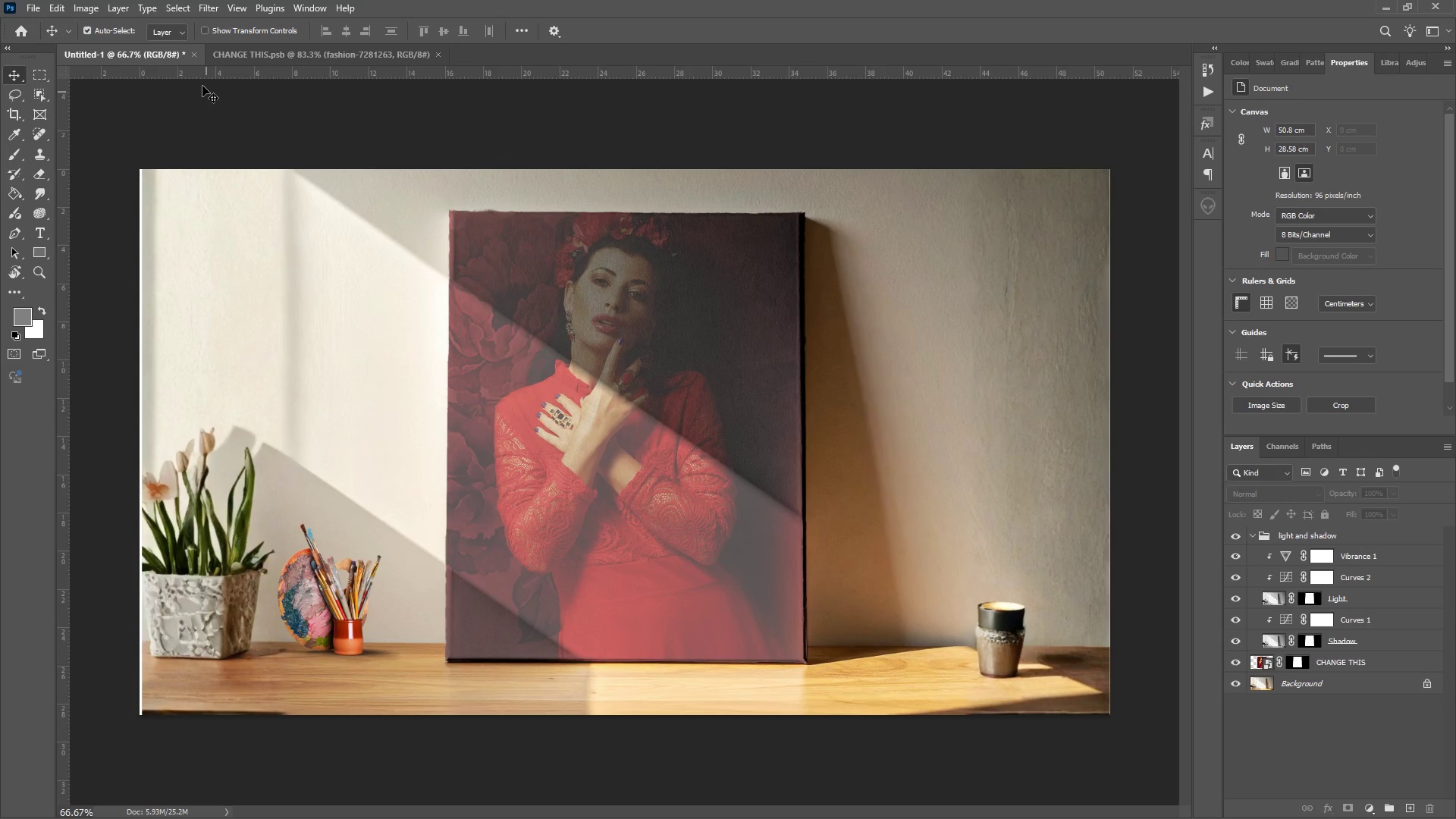 
left_click([39, 7])
 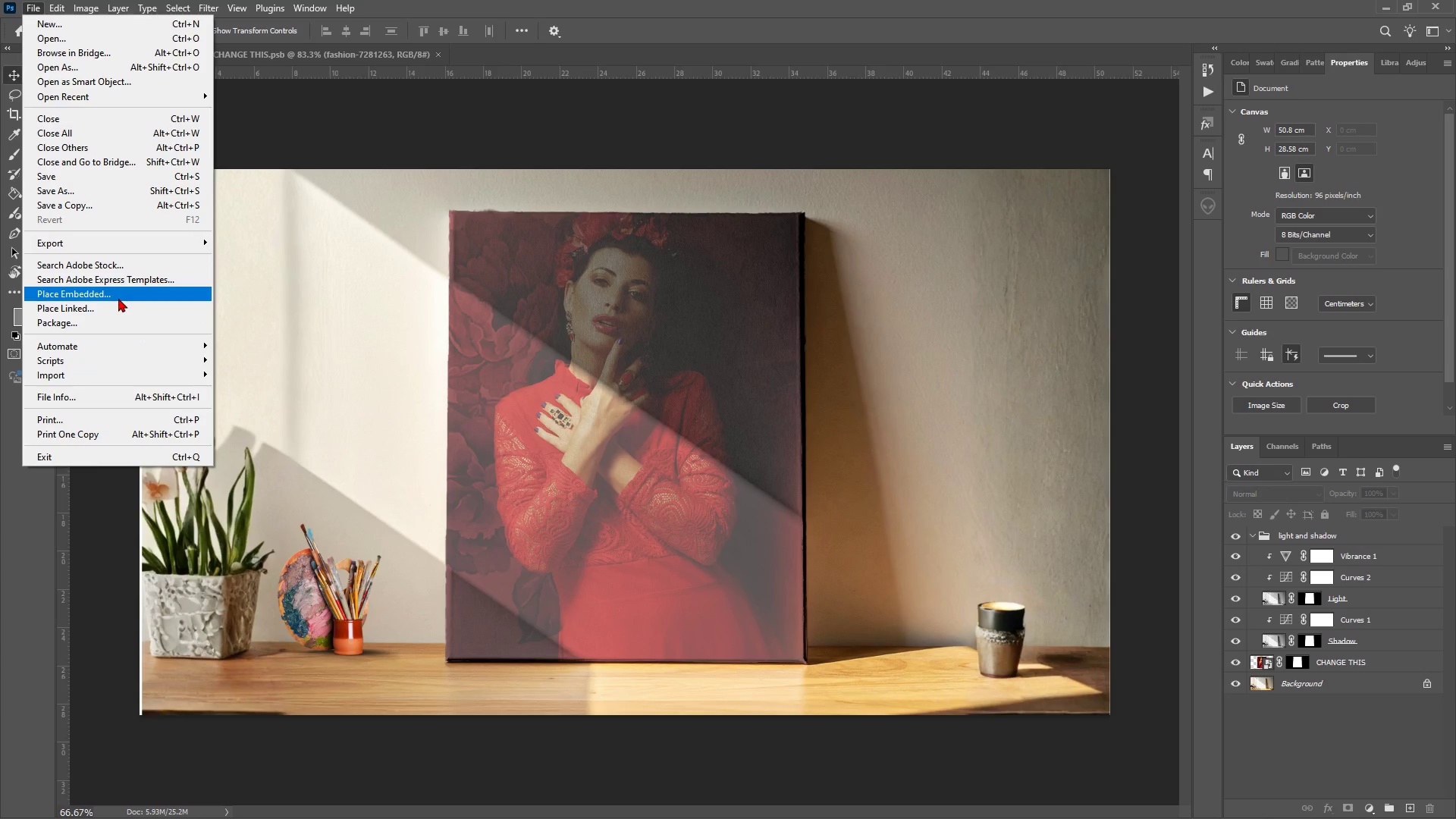 
left_click([118, 298])
 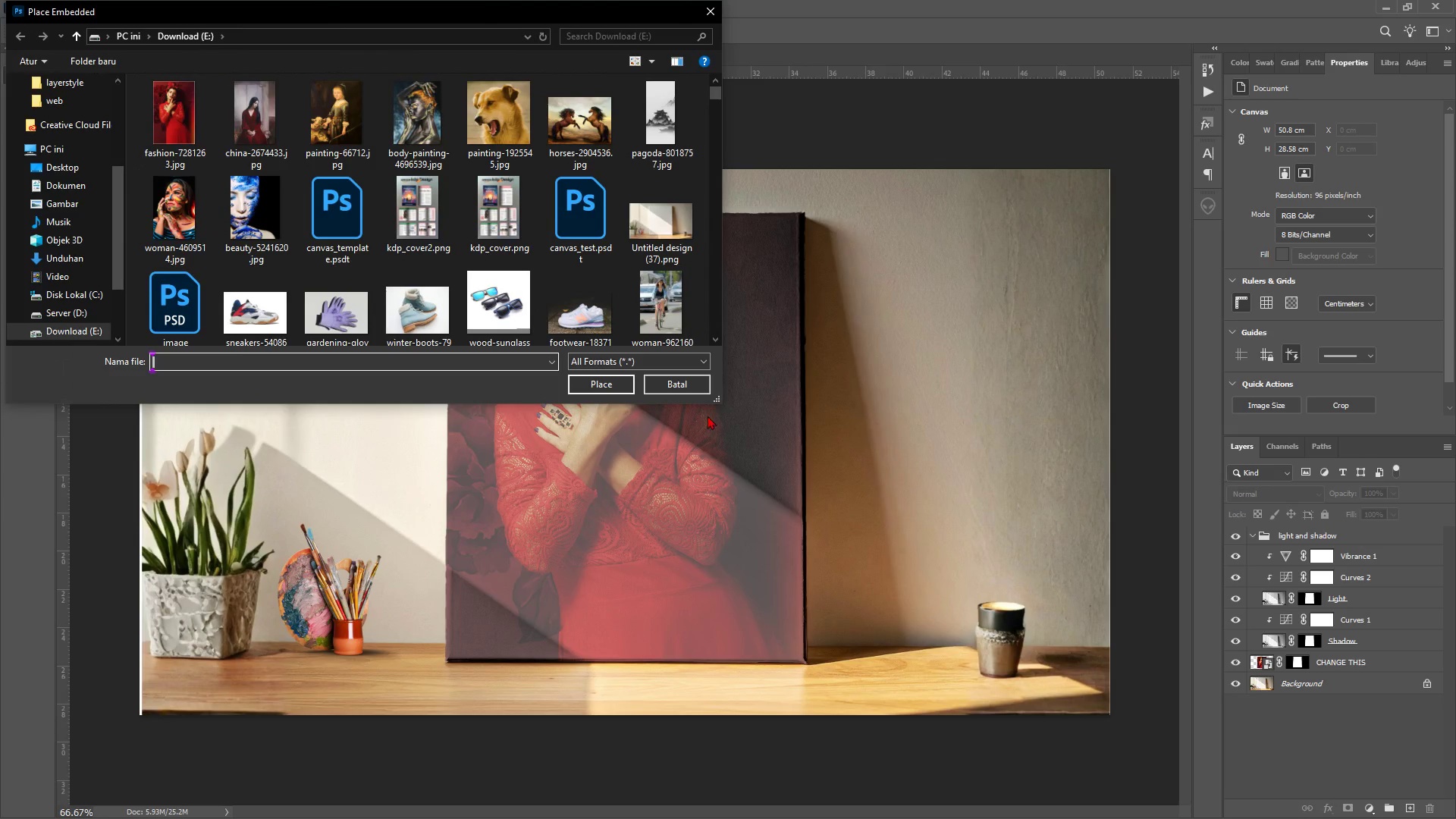 
left_click([672, 388])
 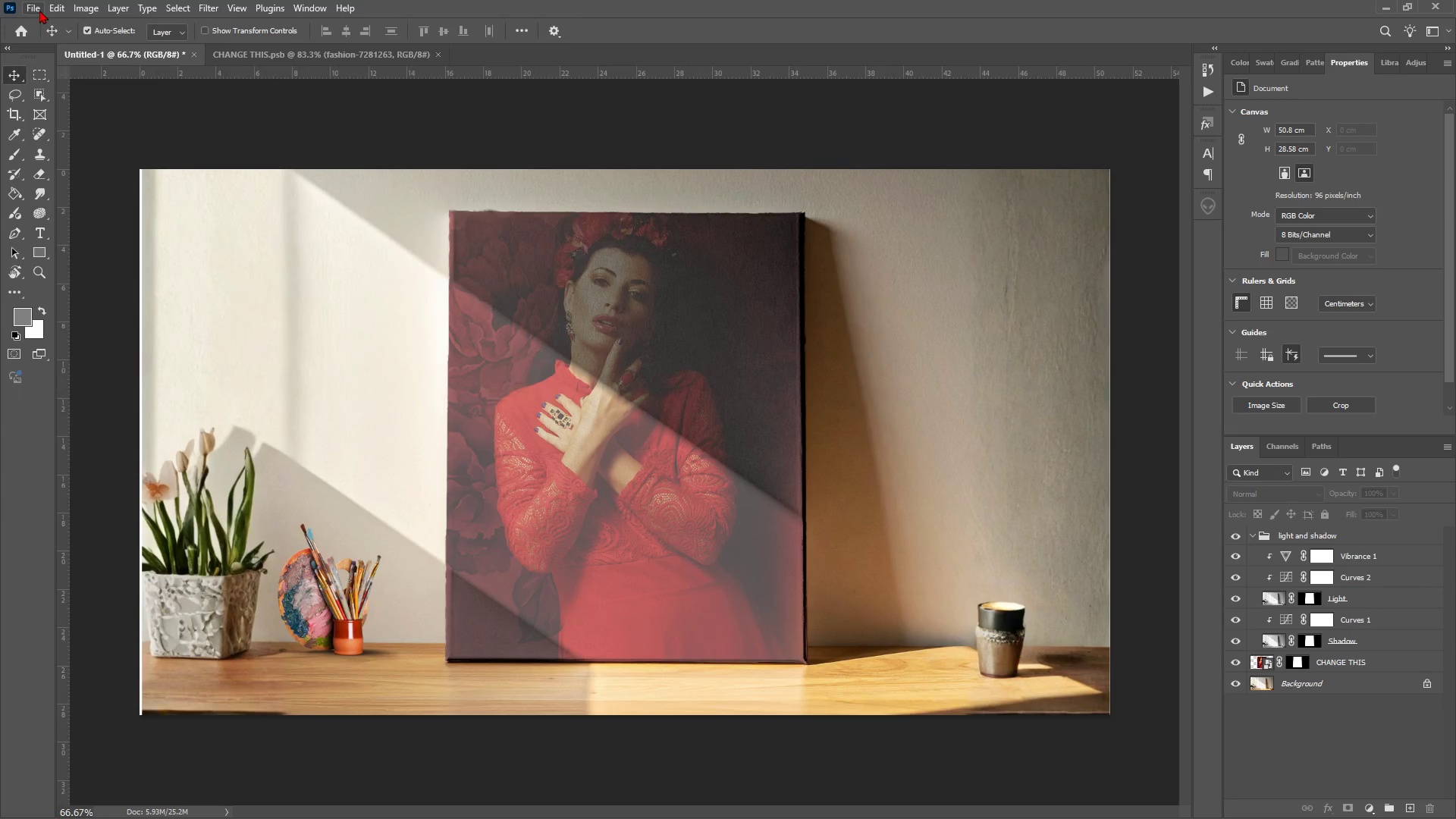 
left_click([38, 9])
 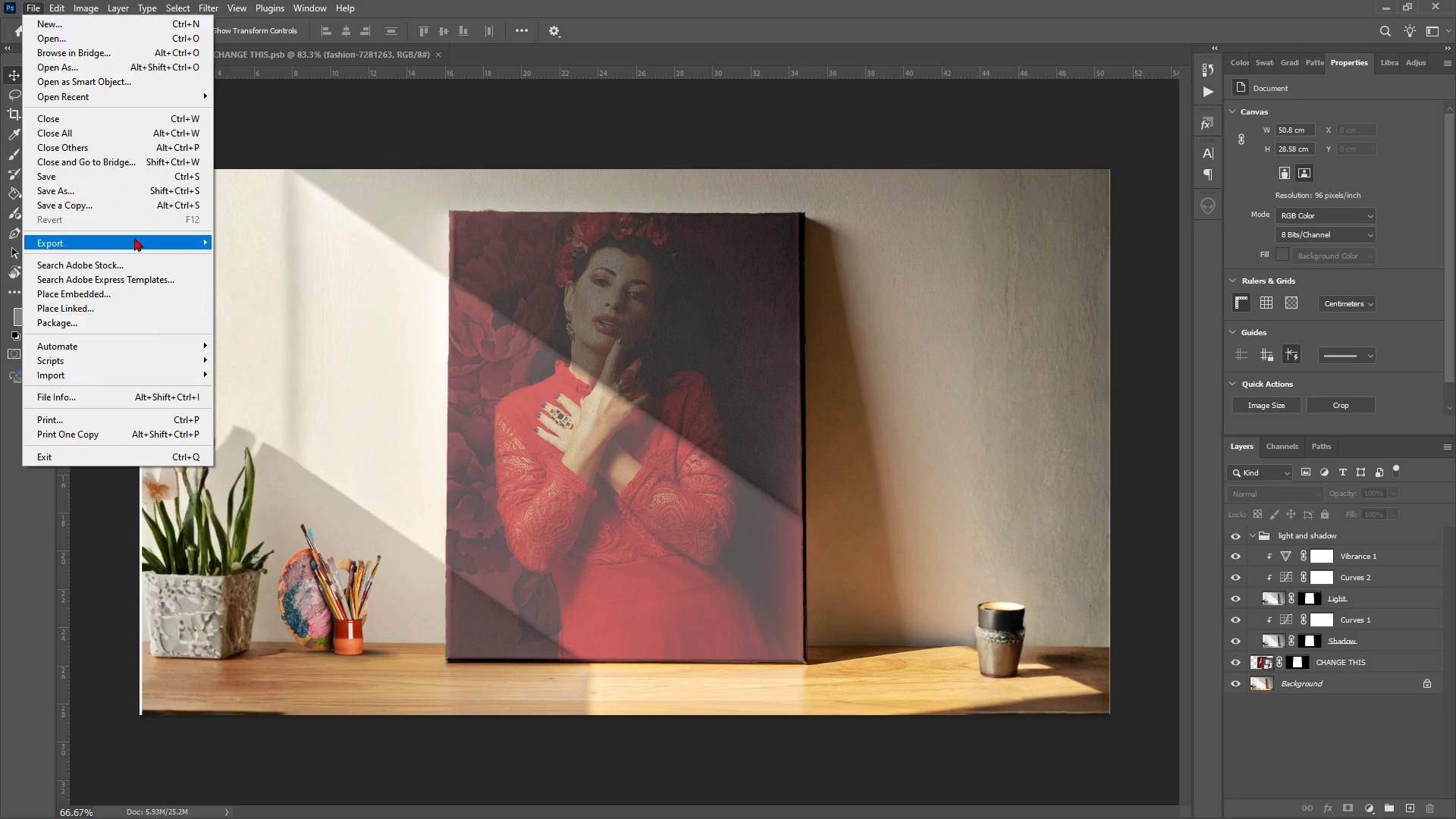 
left_click([134, 238])
 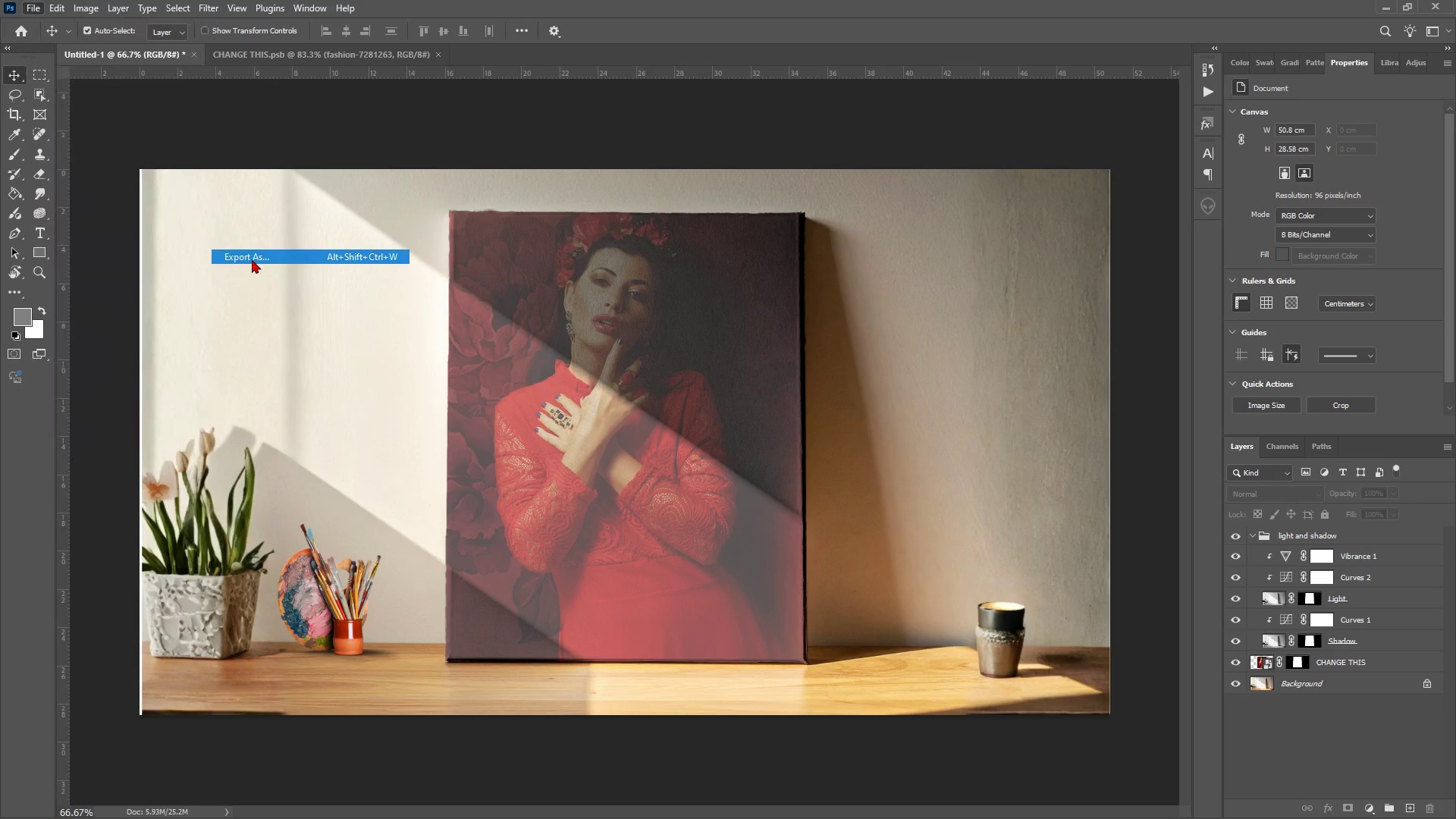 
left_click([252, 259])
 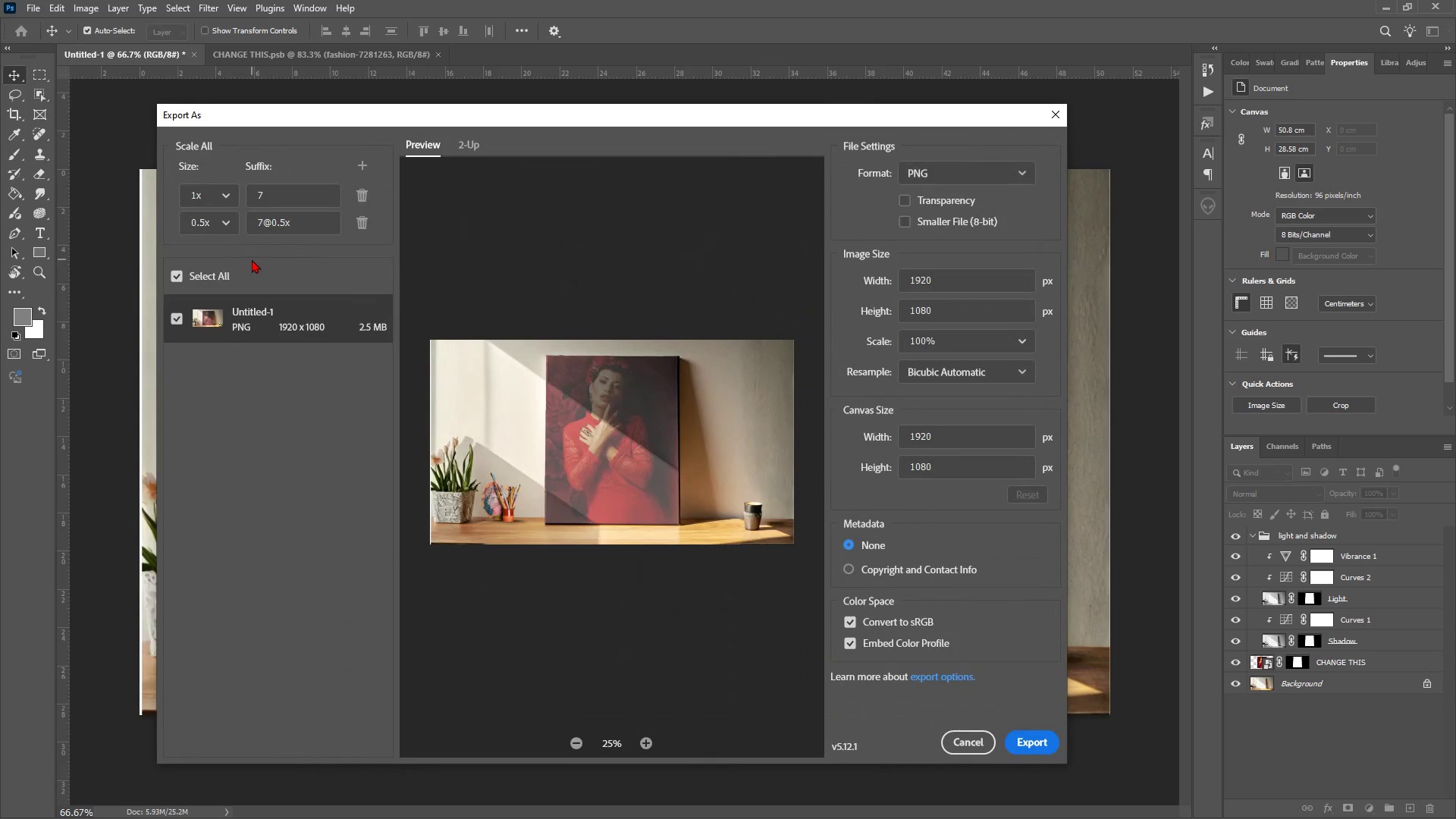 
wait(5.72)
 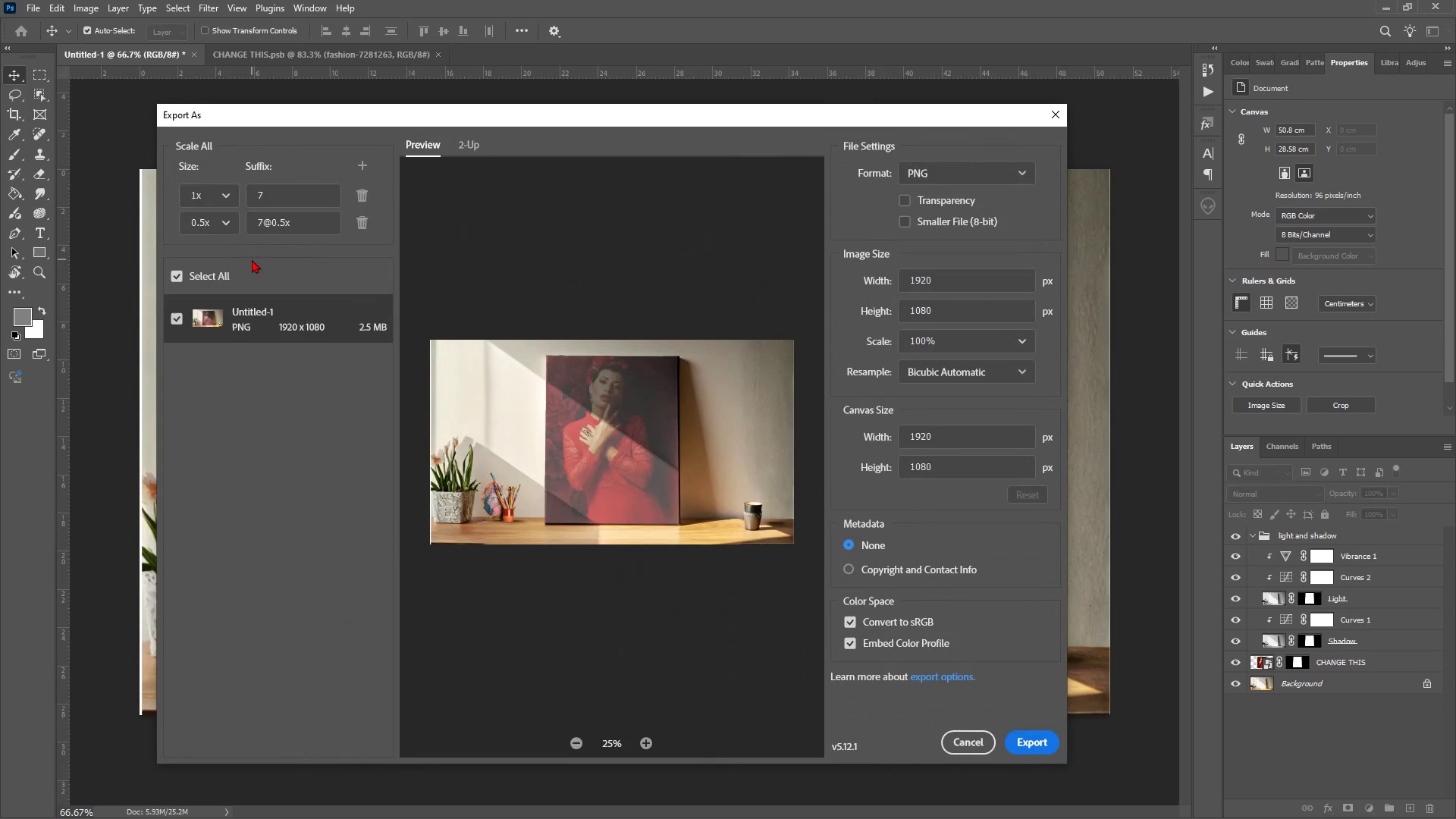 
double_click([284, 206])
 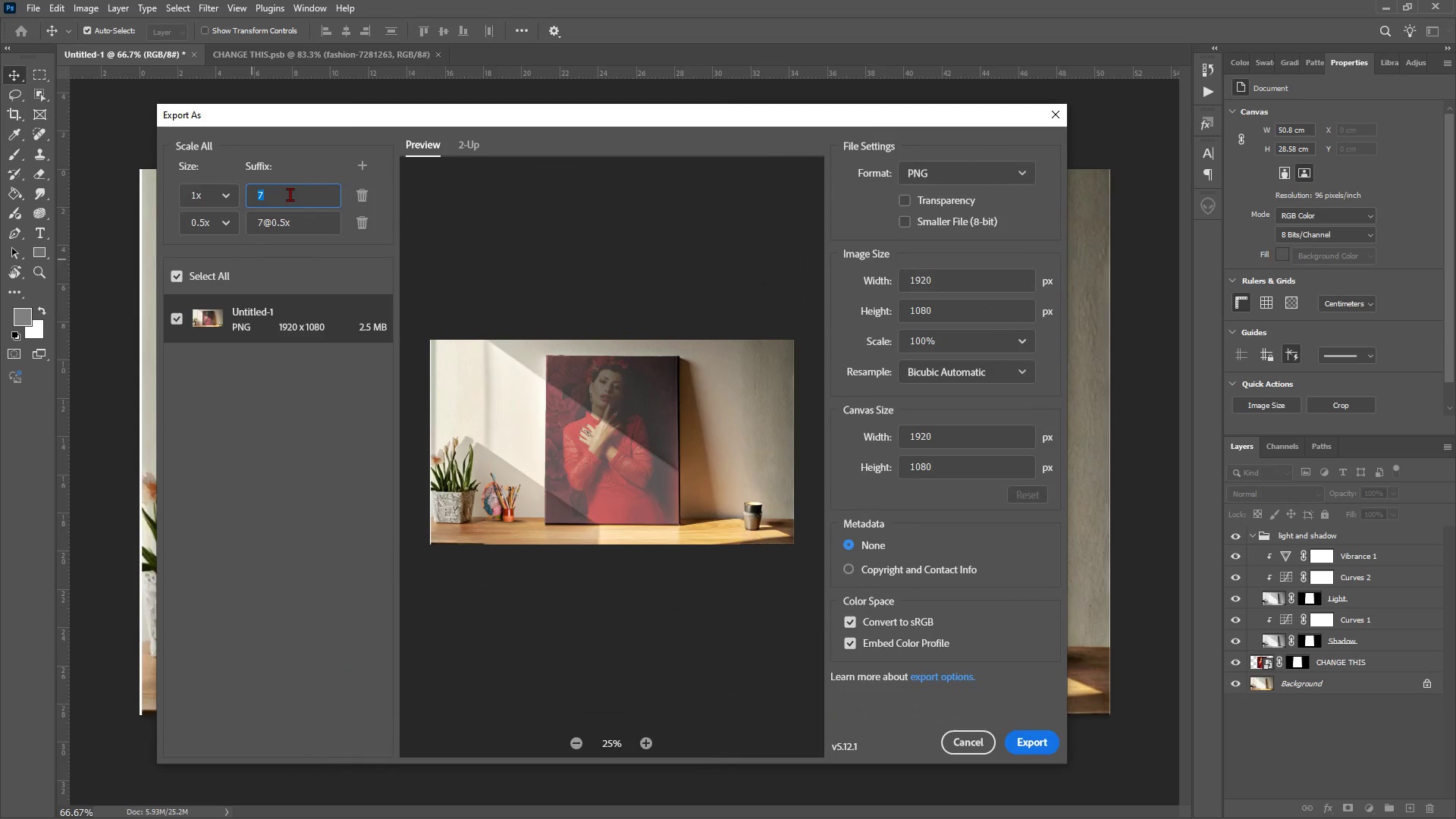 
key(8)
 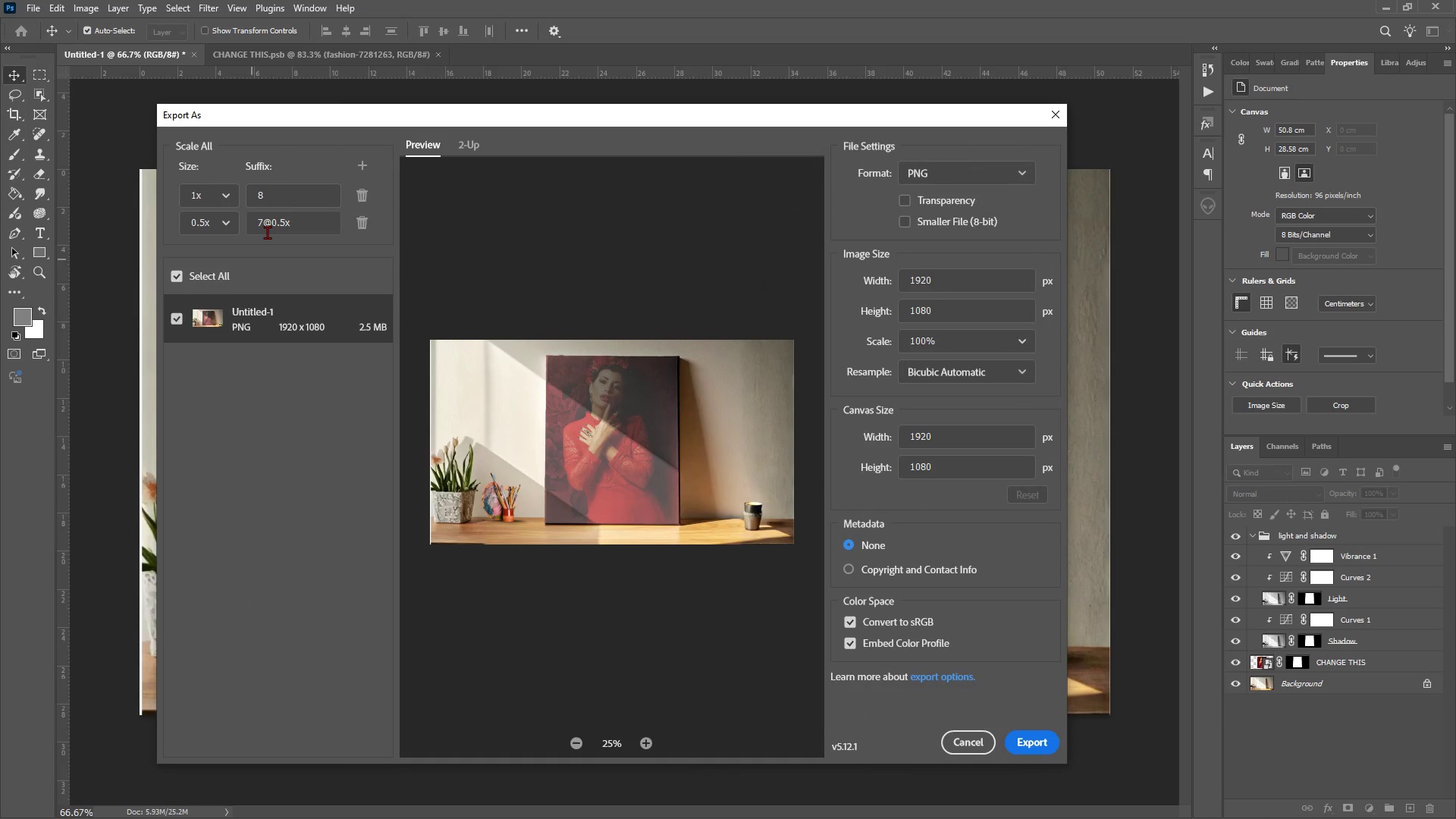 
left_click([267, 232])
 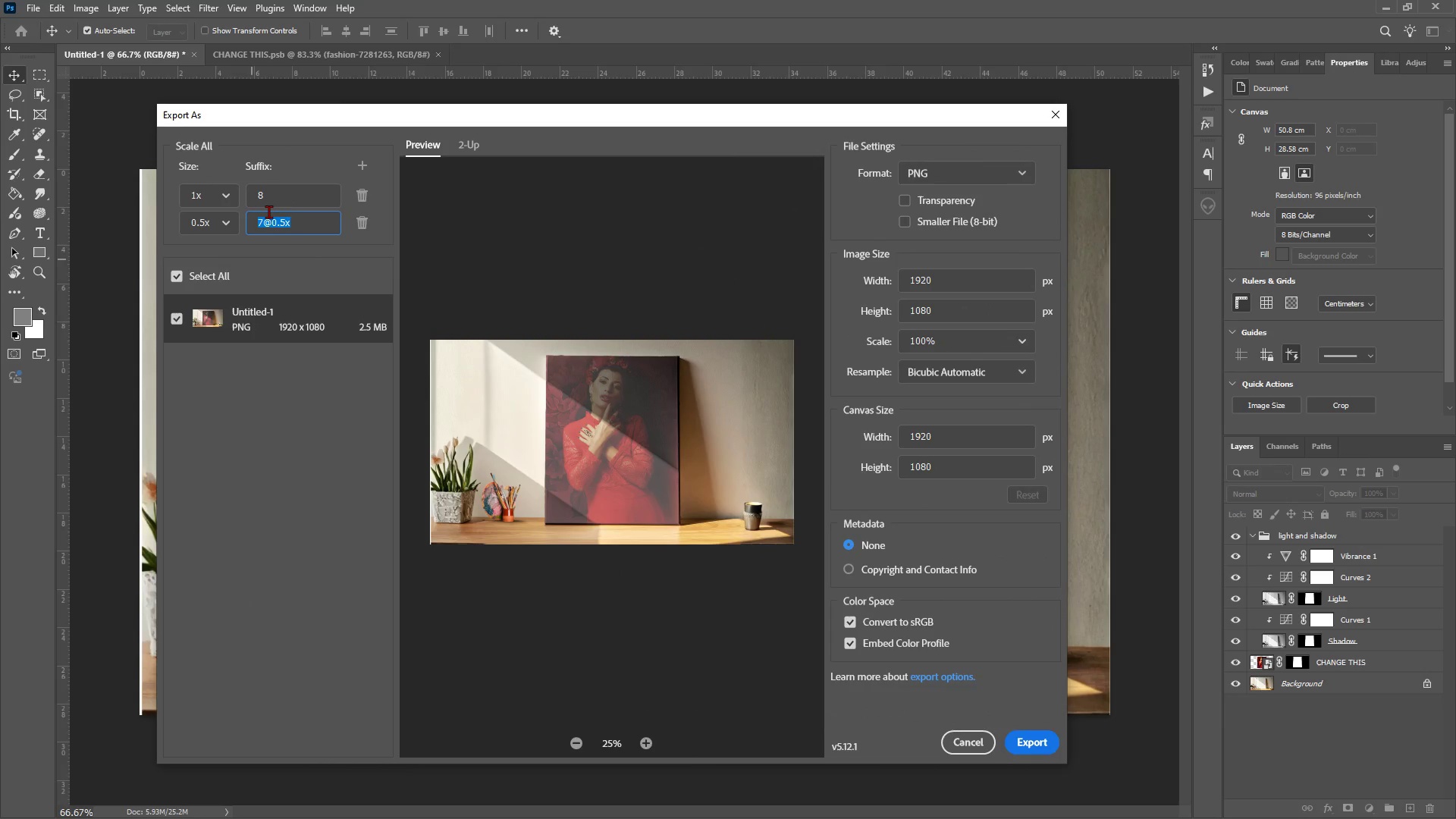 
key(ArrowRight)
 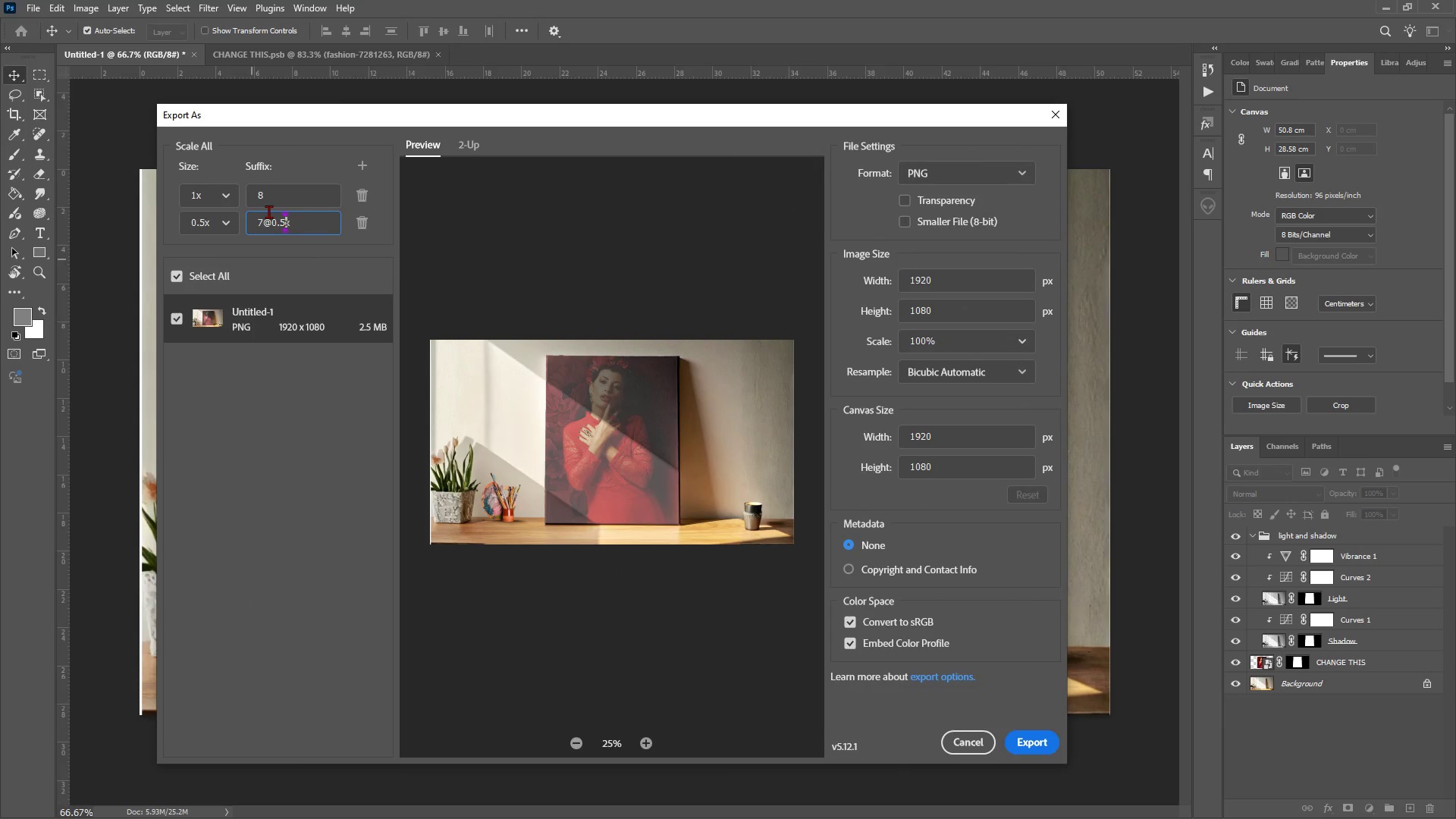 
key(ArrowLeft)
 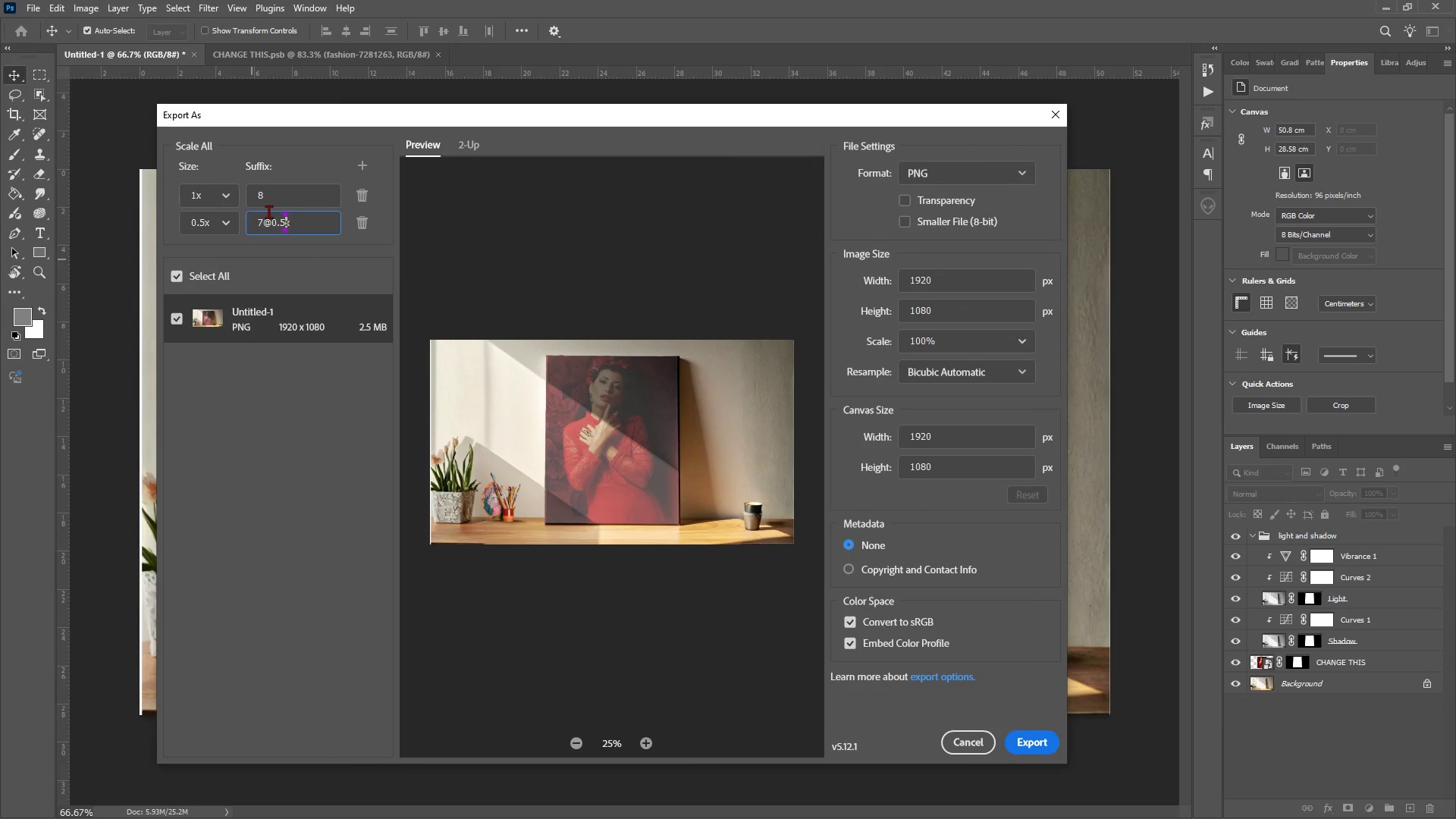 
key(ArrowLeft)
 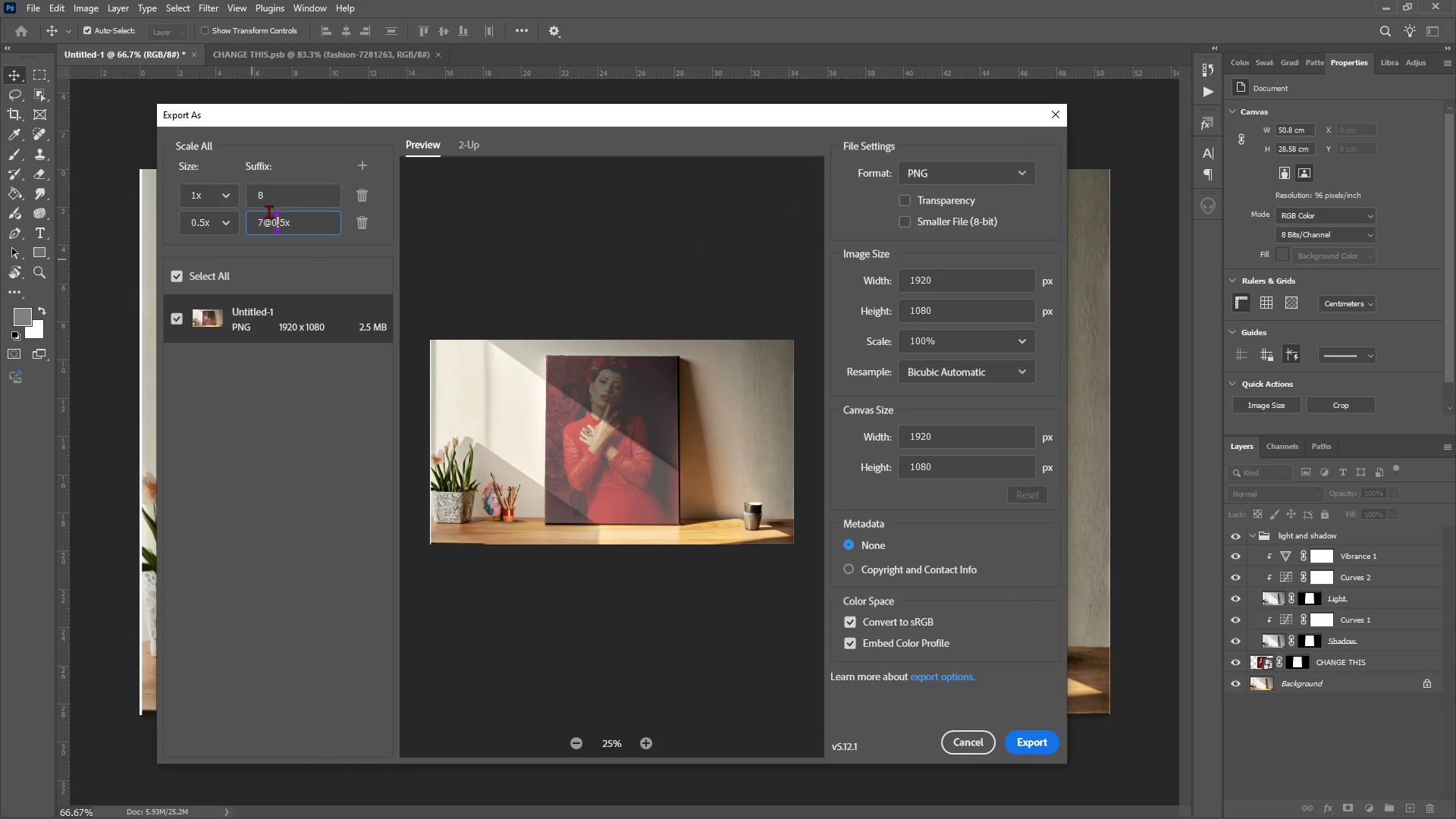 
key(ArrowLeft)
 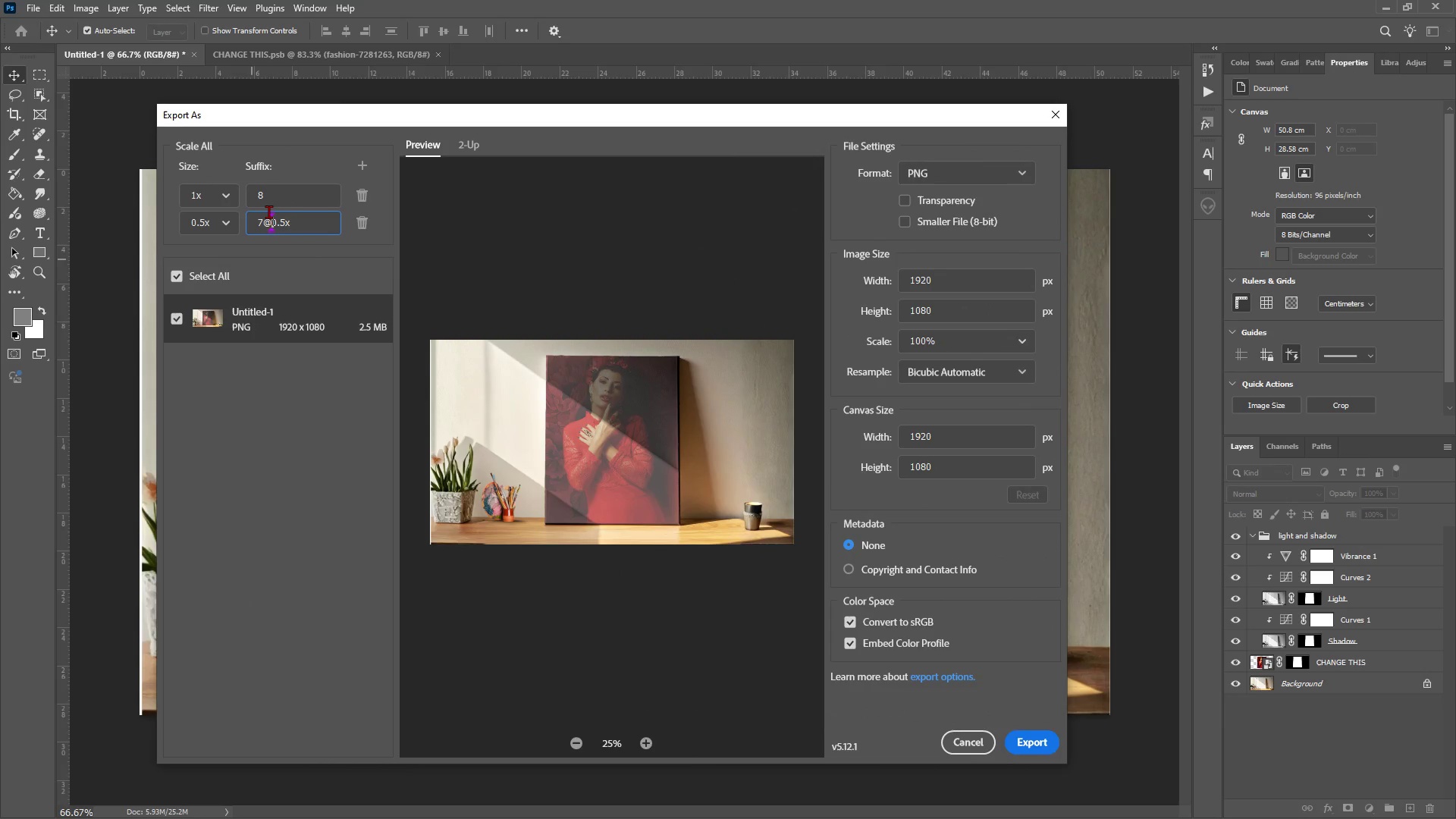 
key(ArrowLeft)
 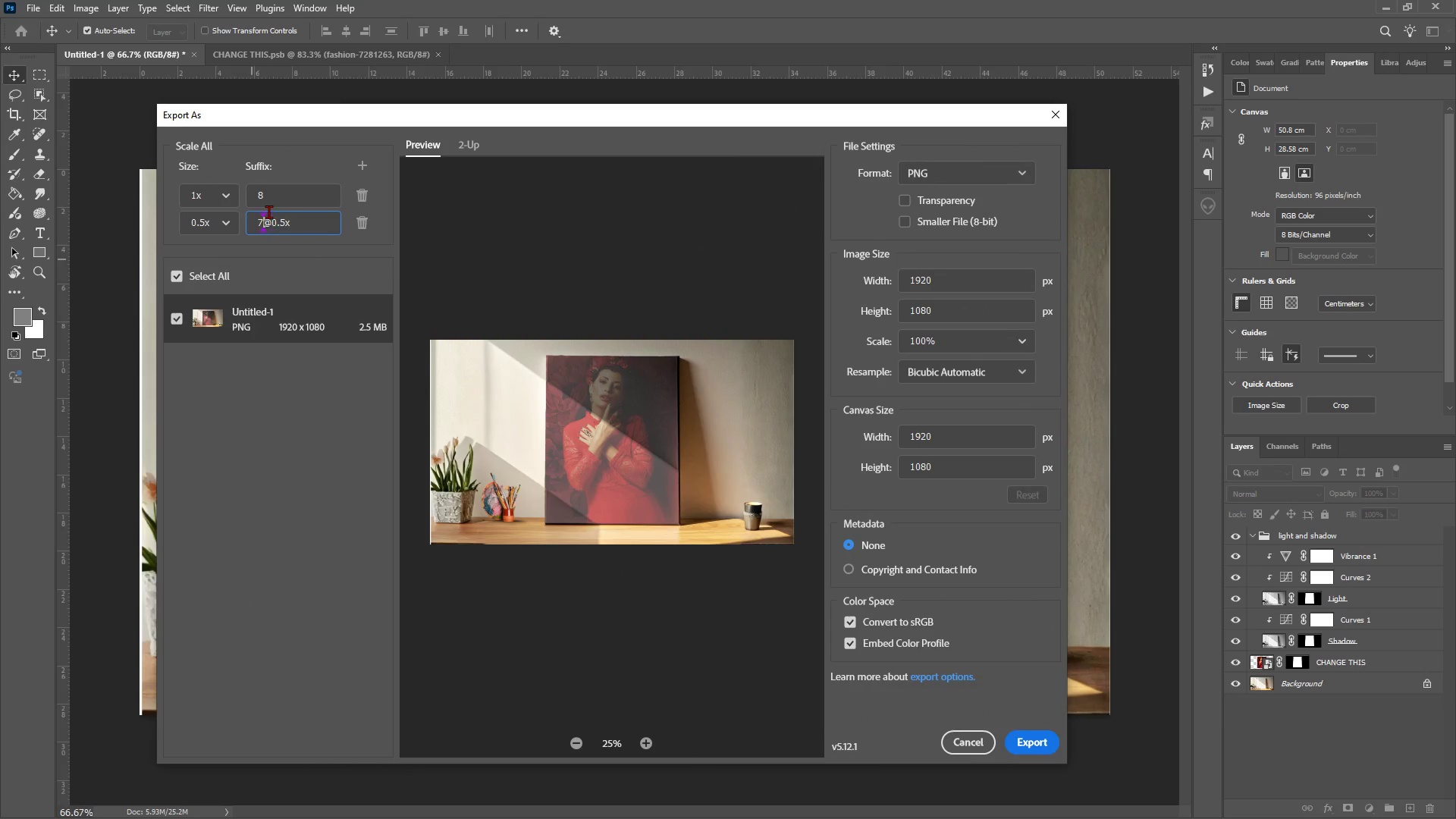 
key(ArrowLeft)
 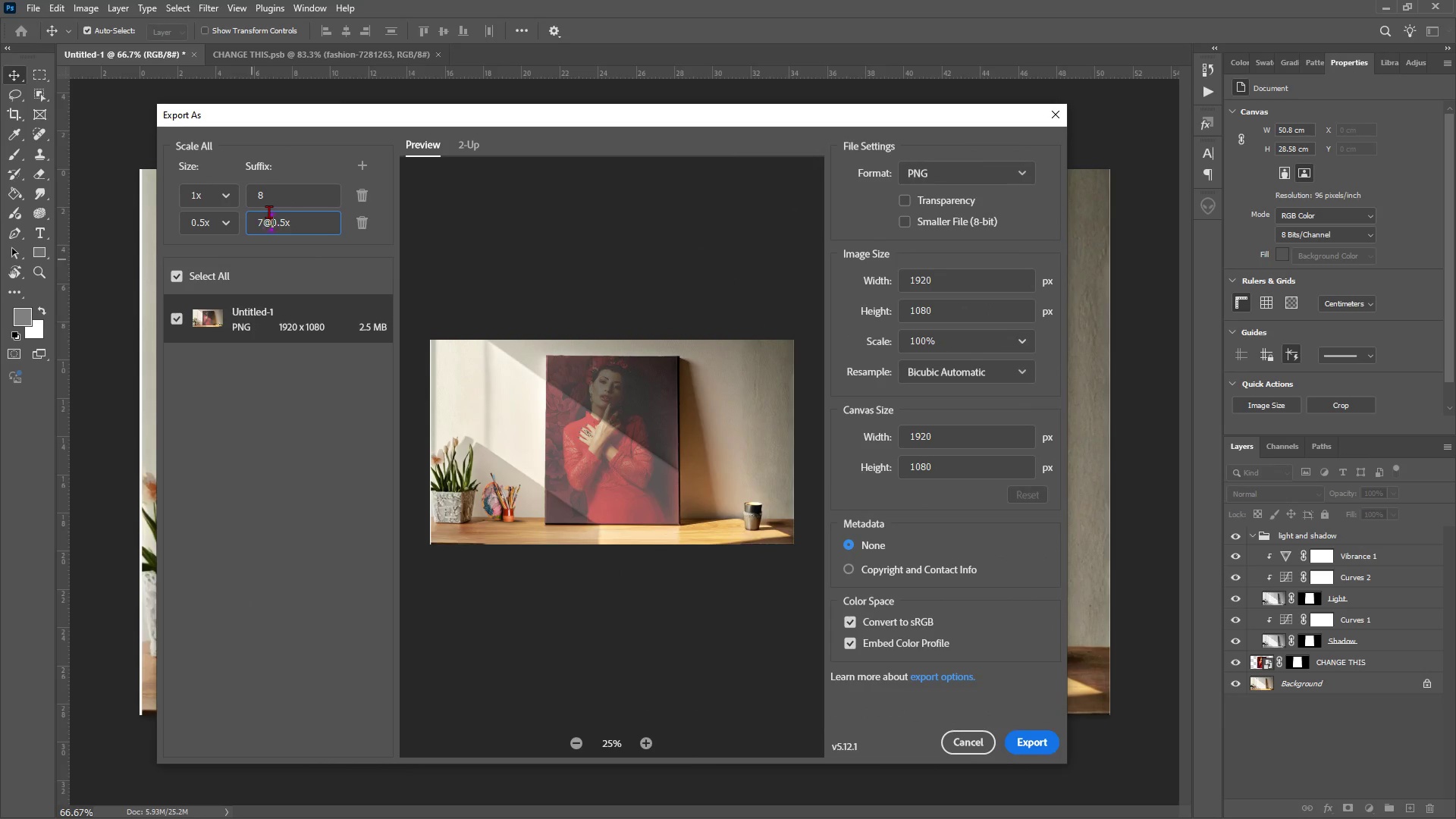 
key(ArrowRight)
 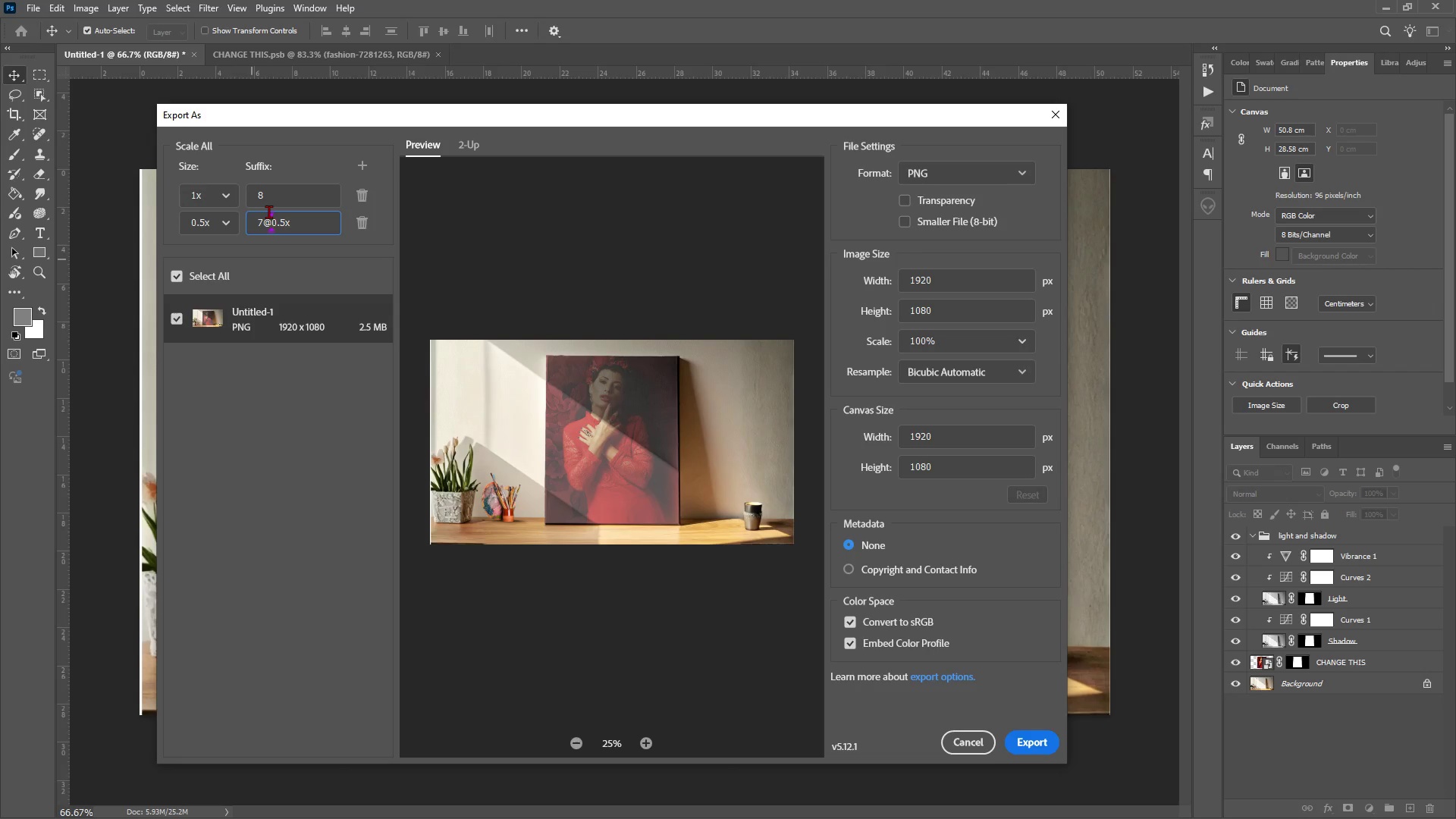 
key(ArrowLeft)
 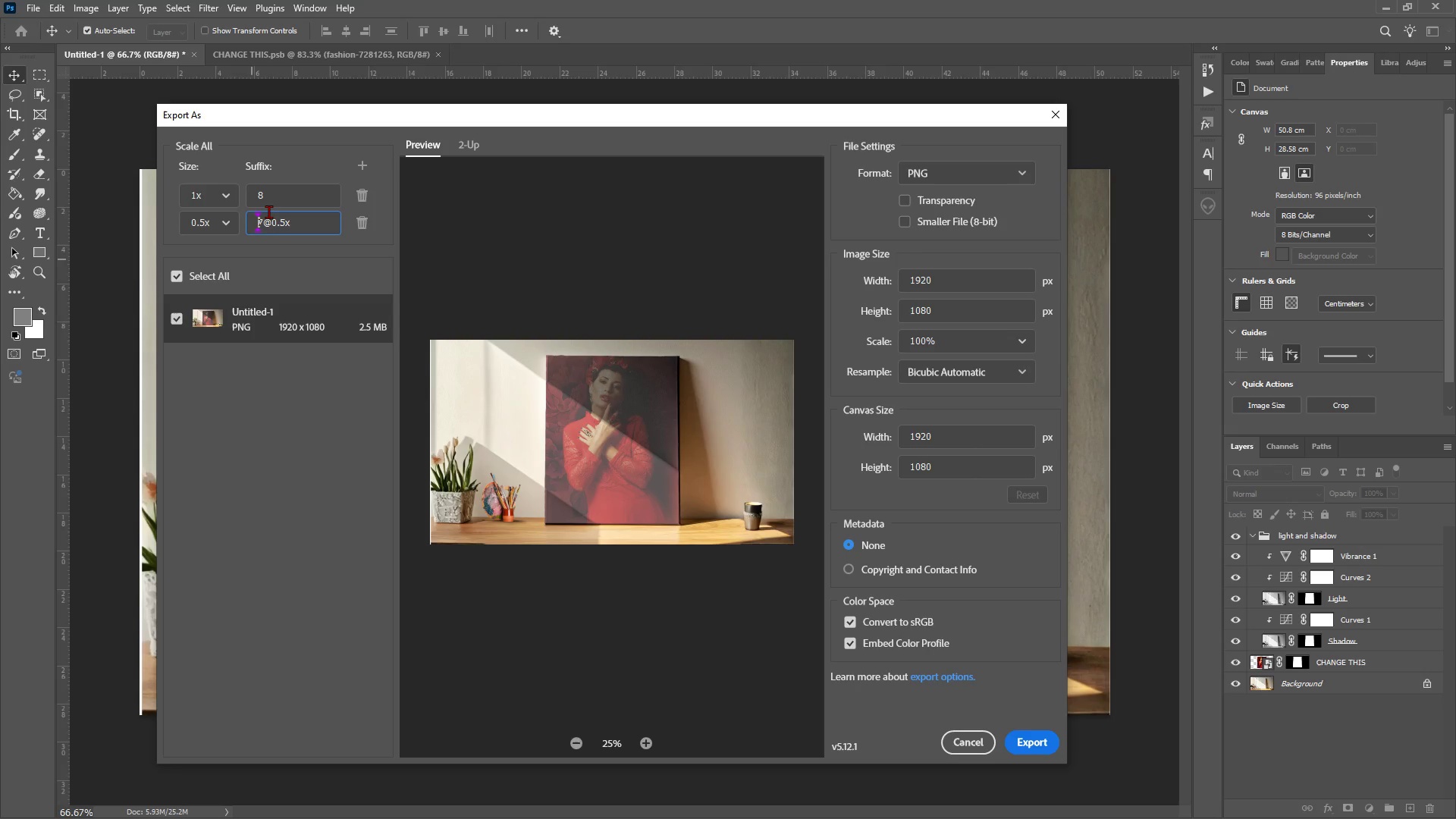 
key(ArrowLeft)
 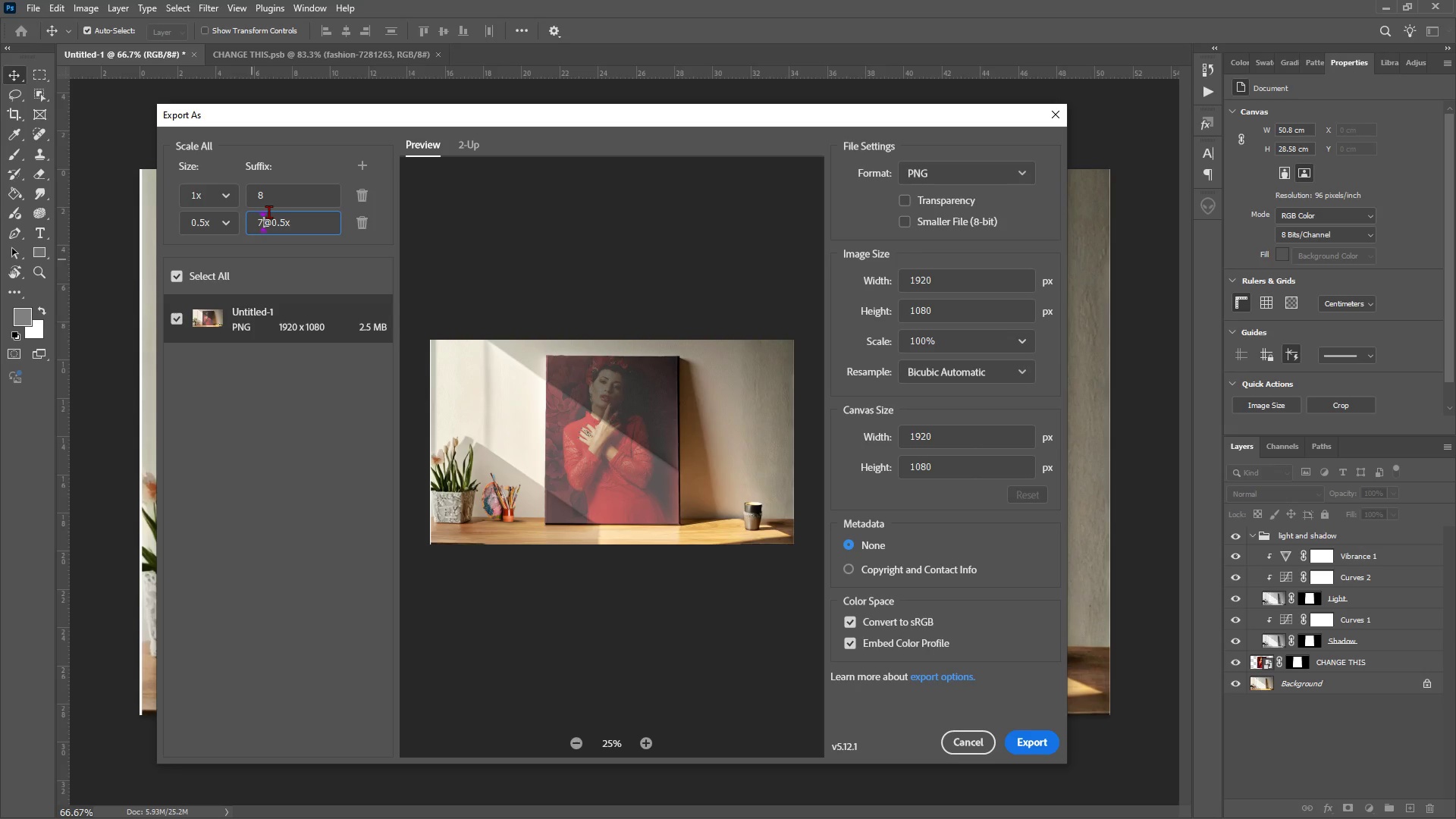 
key(ArrowRight)
 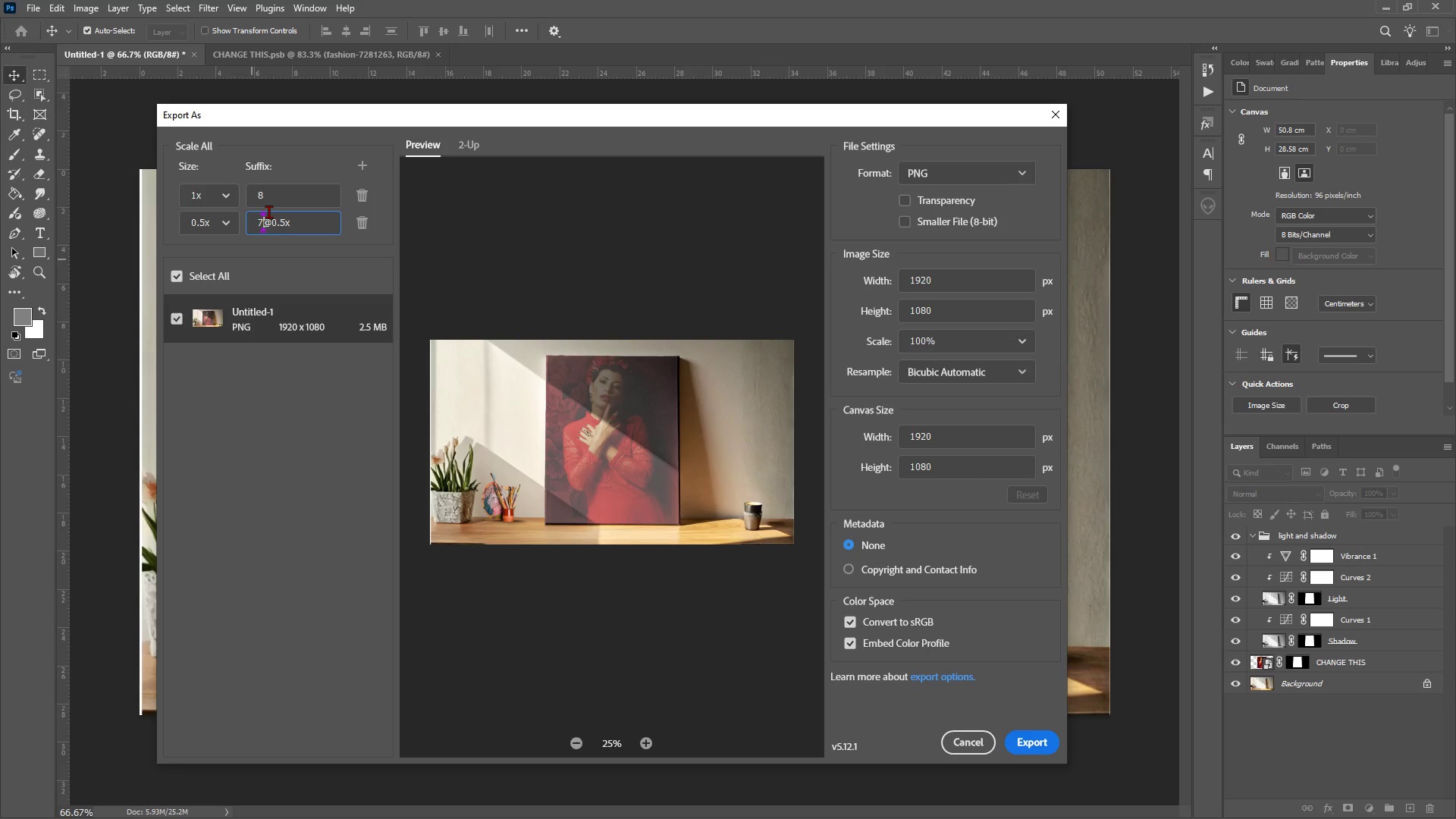 
key(Backspace)
 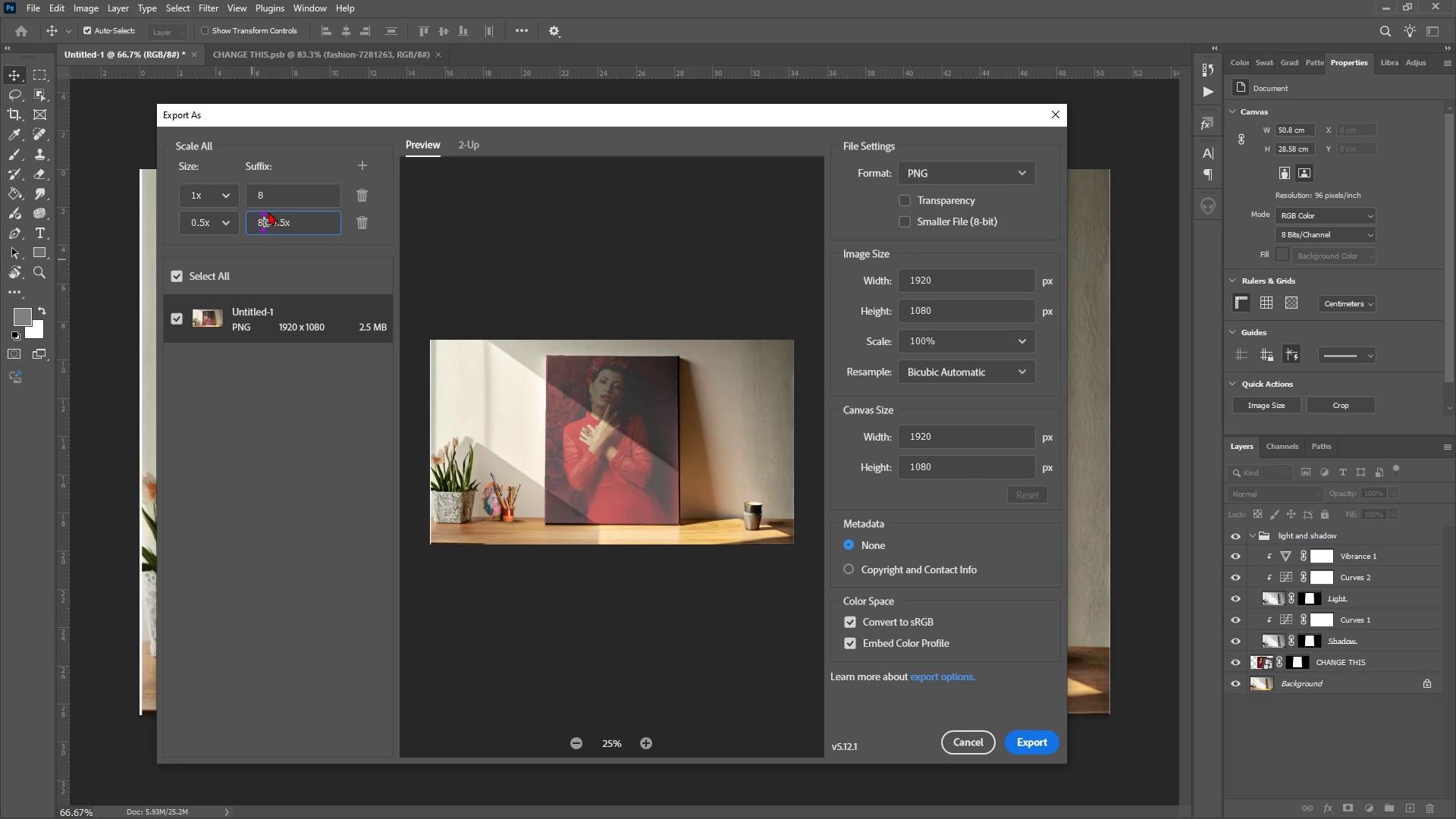 
key(8)
 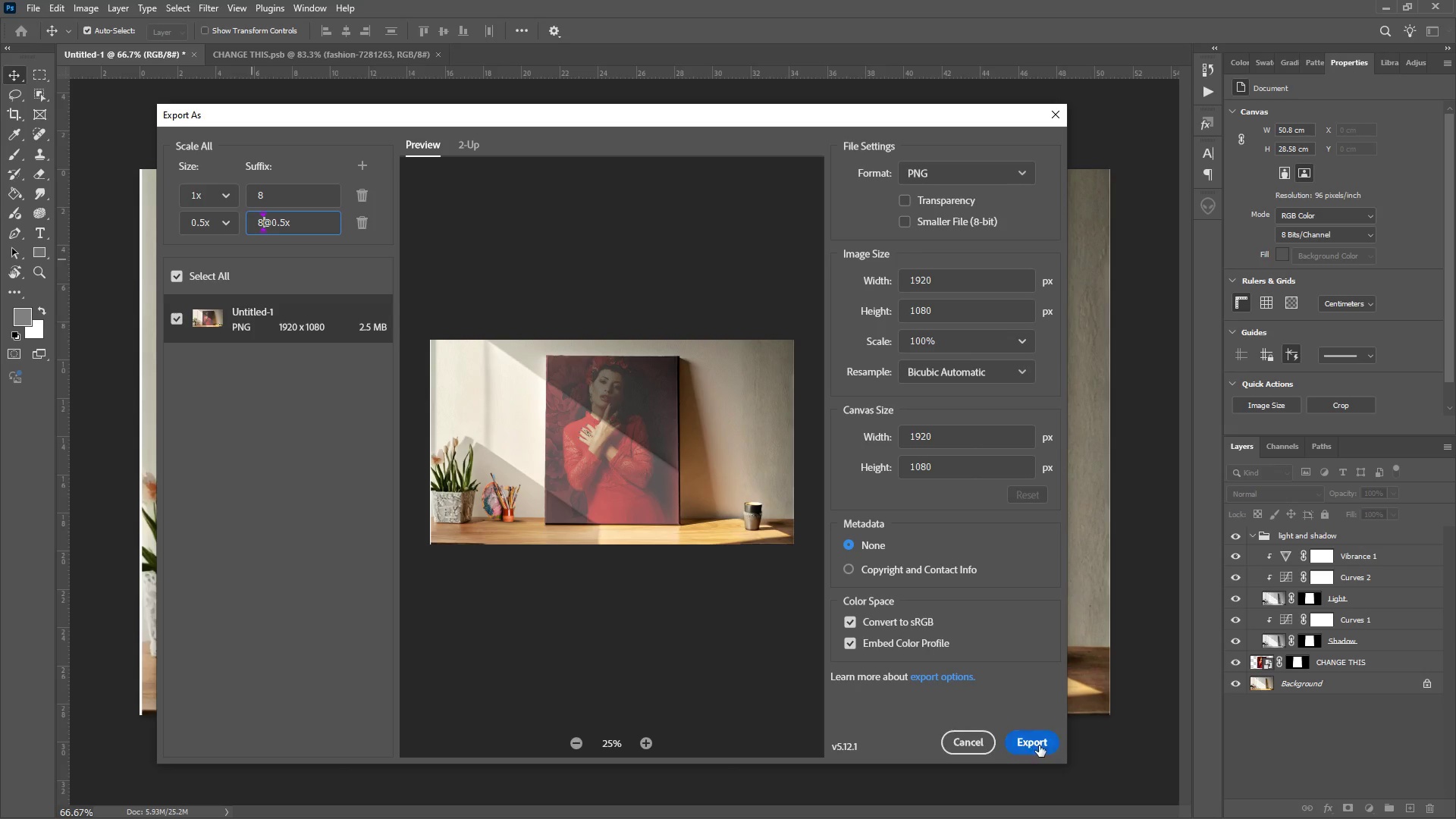 
left_click([1043, 745])
 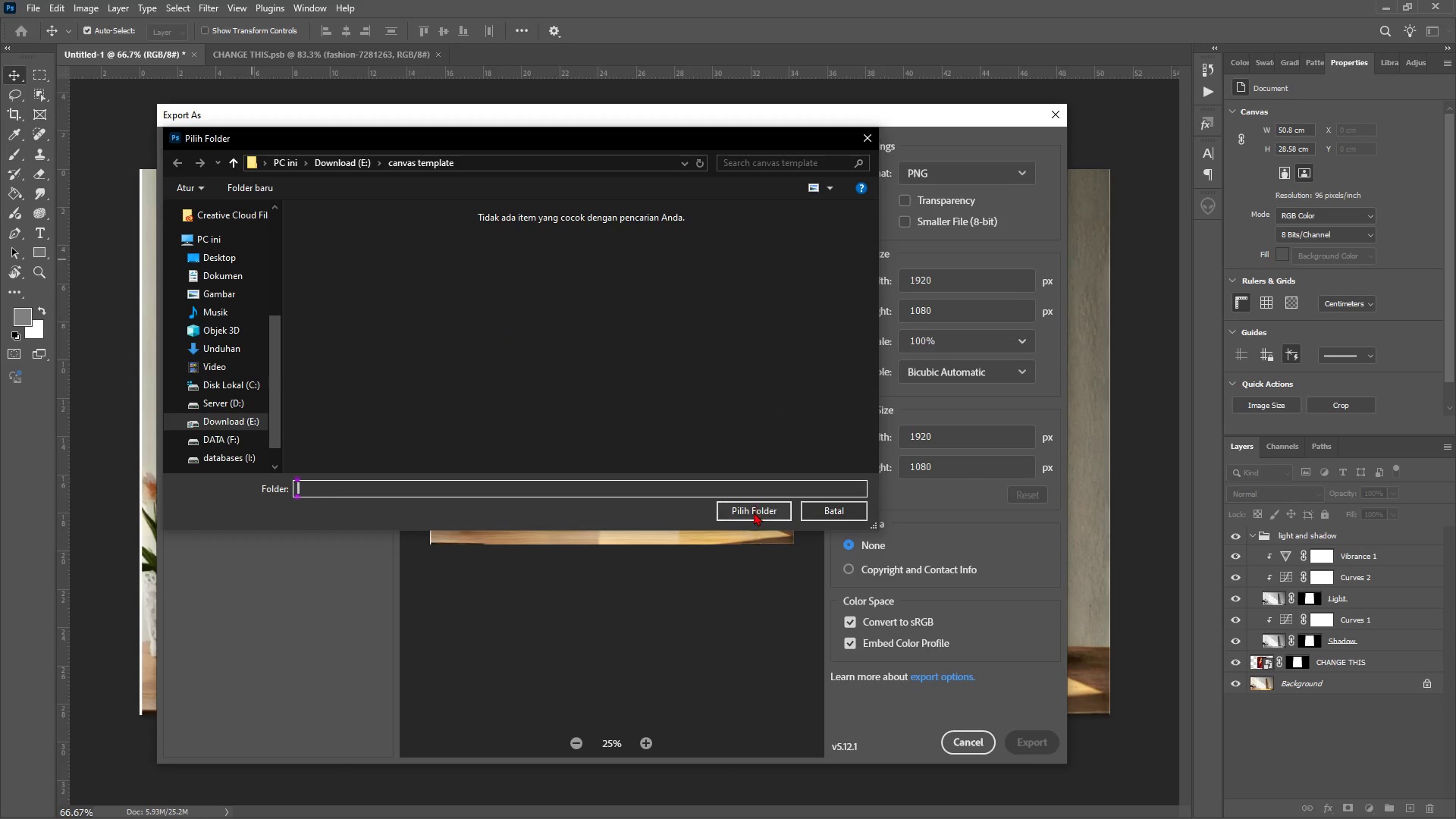 
left_click([754, 512])
 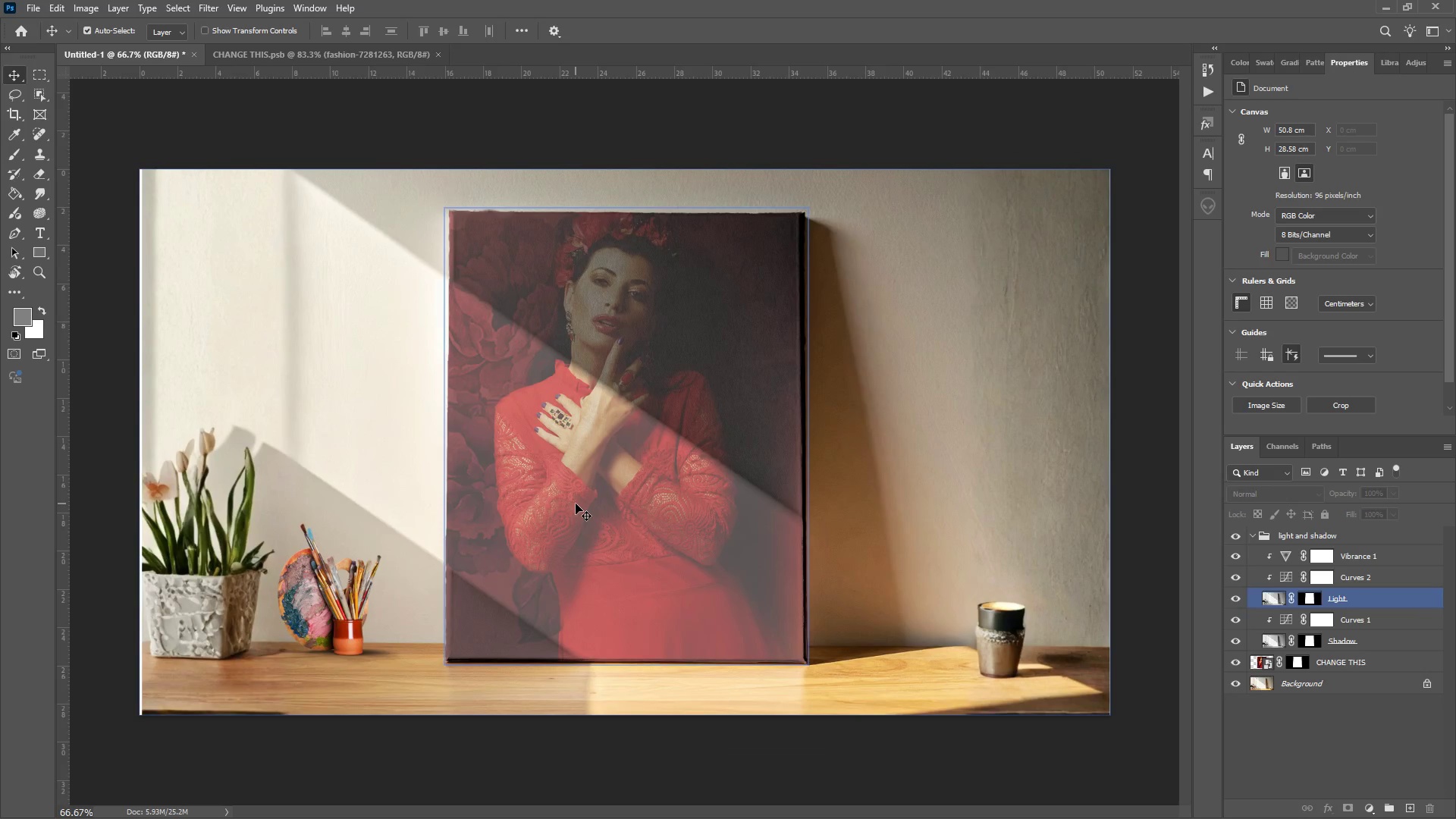 
wait(5.06)
 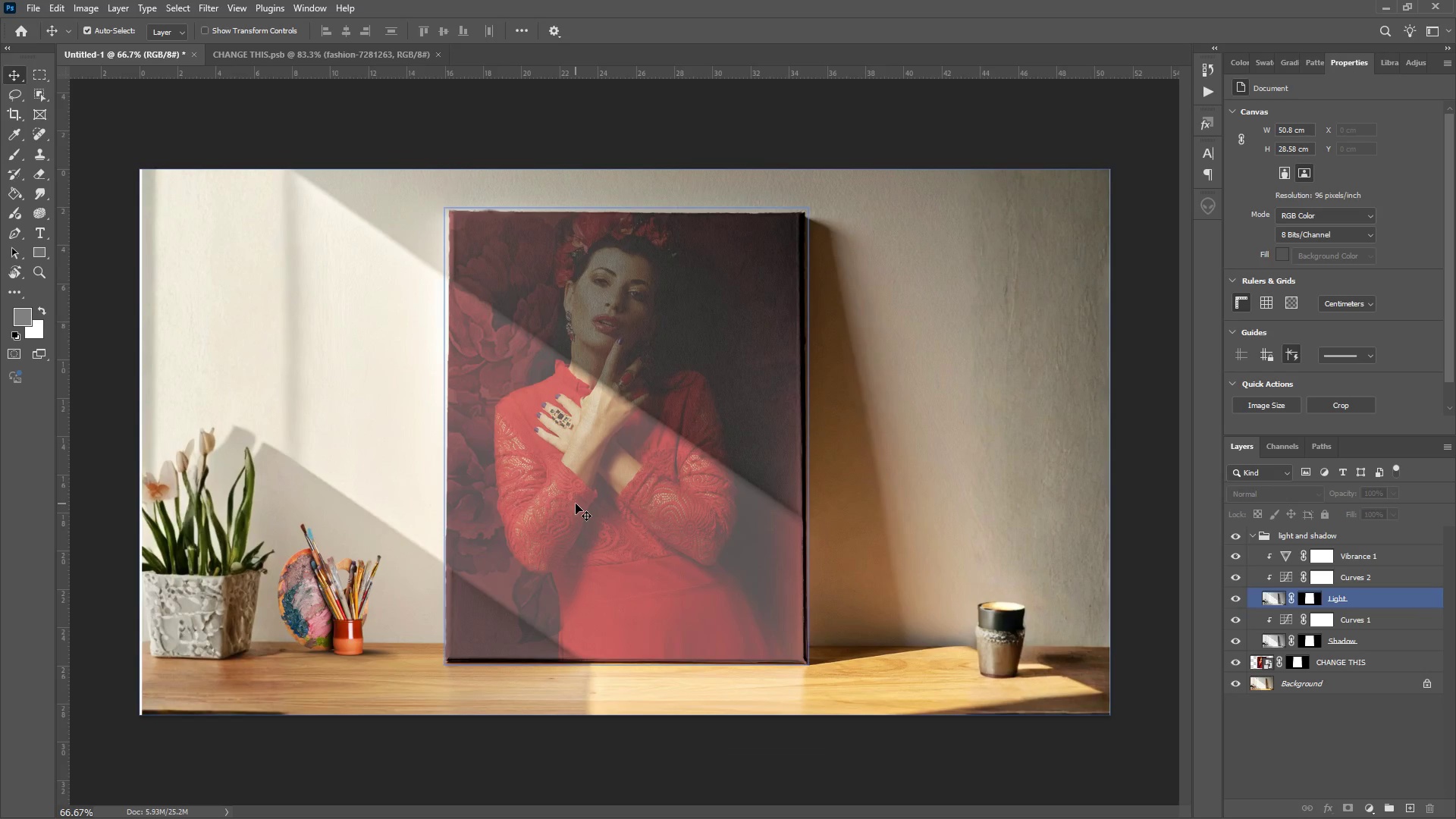 
left_click([1276, 742])